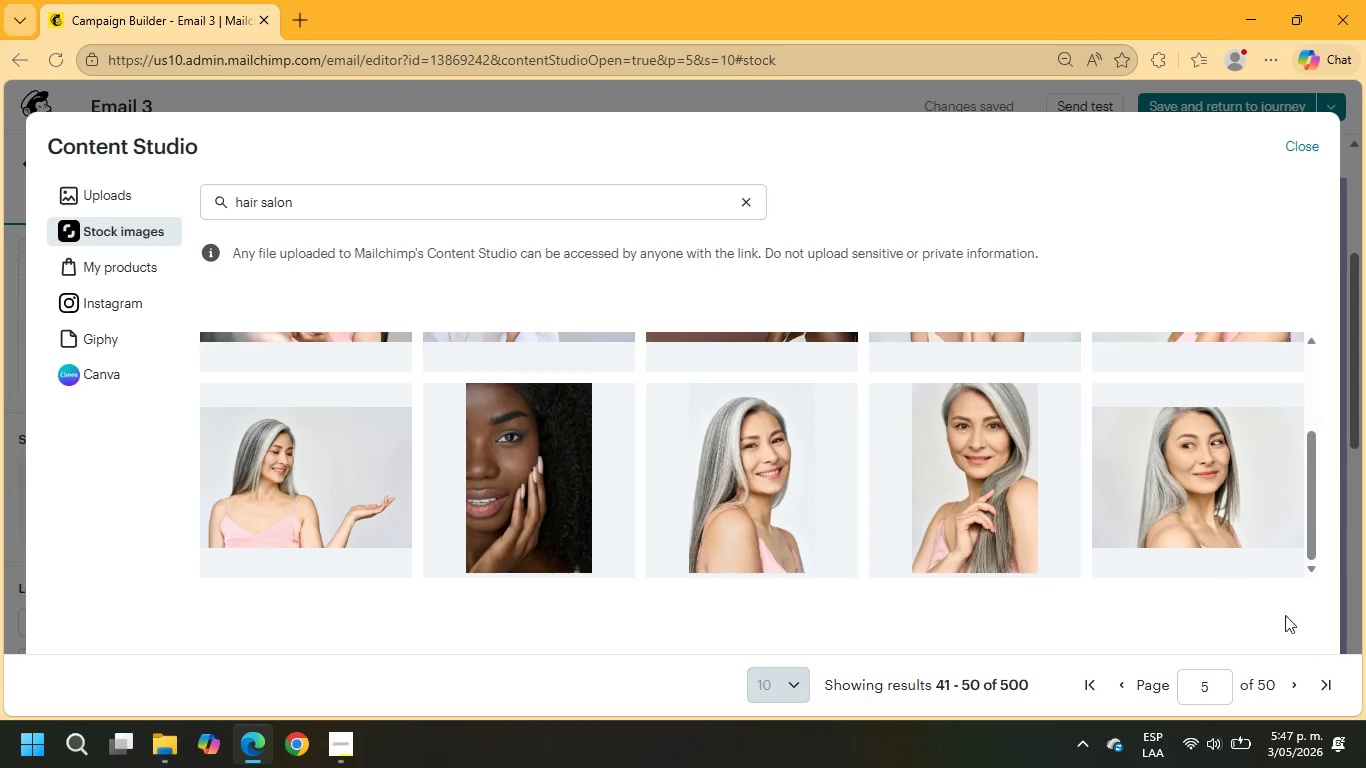 
left_click([1302, 687])
 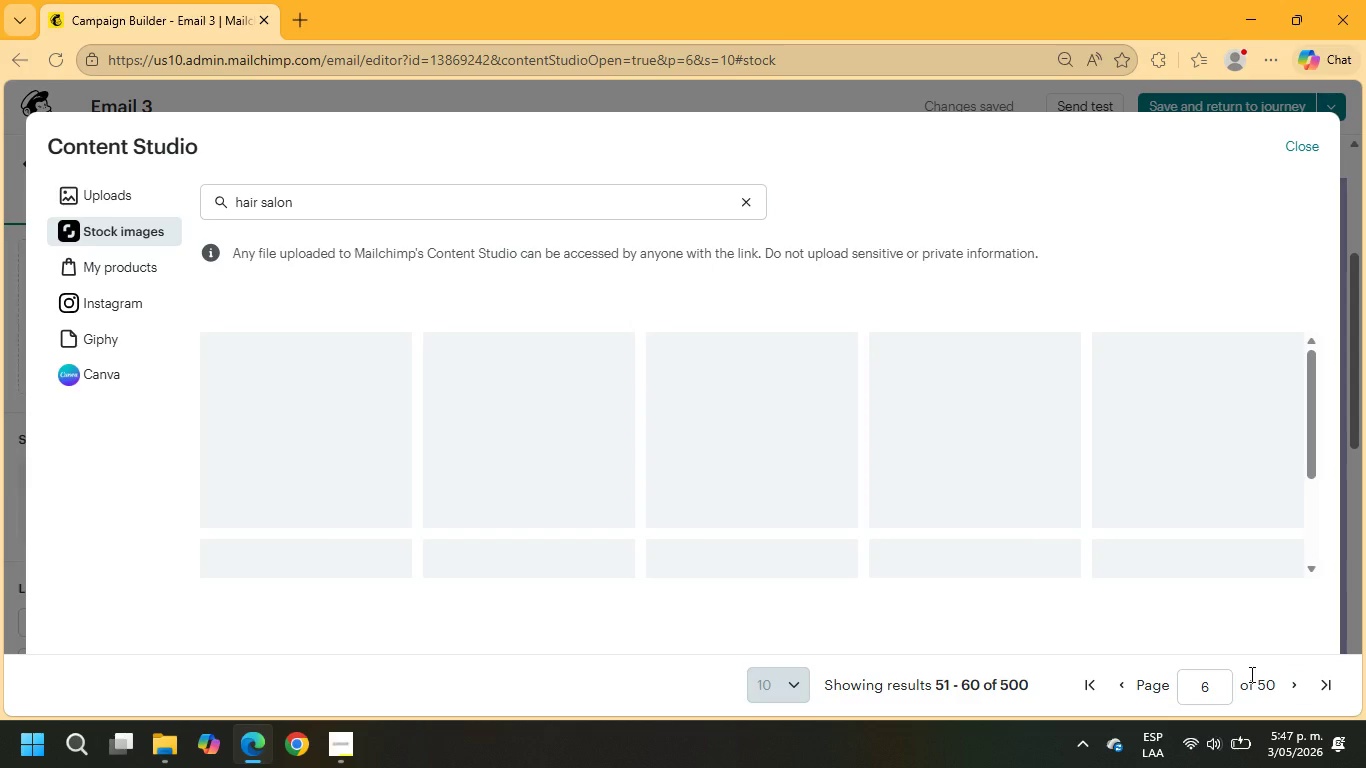 
wait(6.59)
 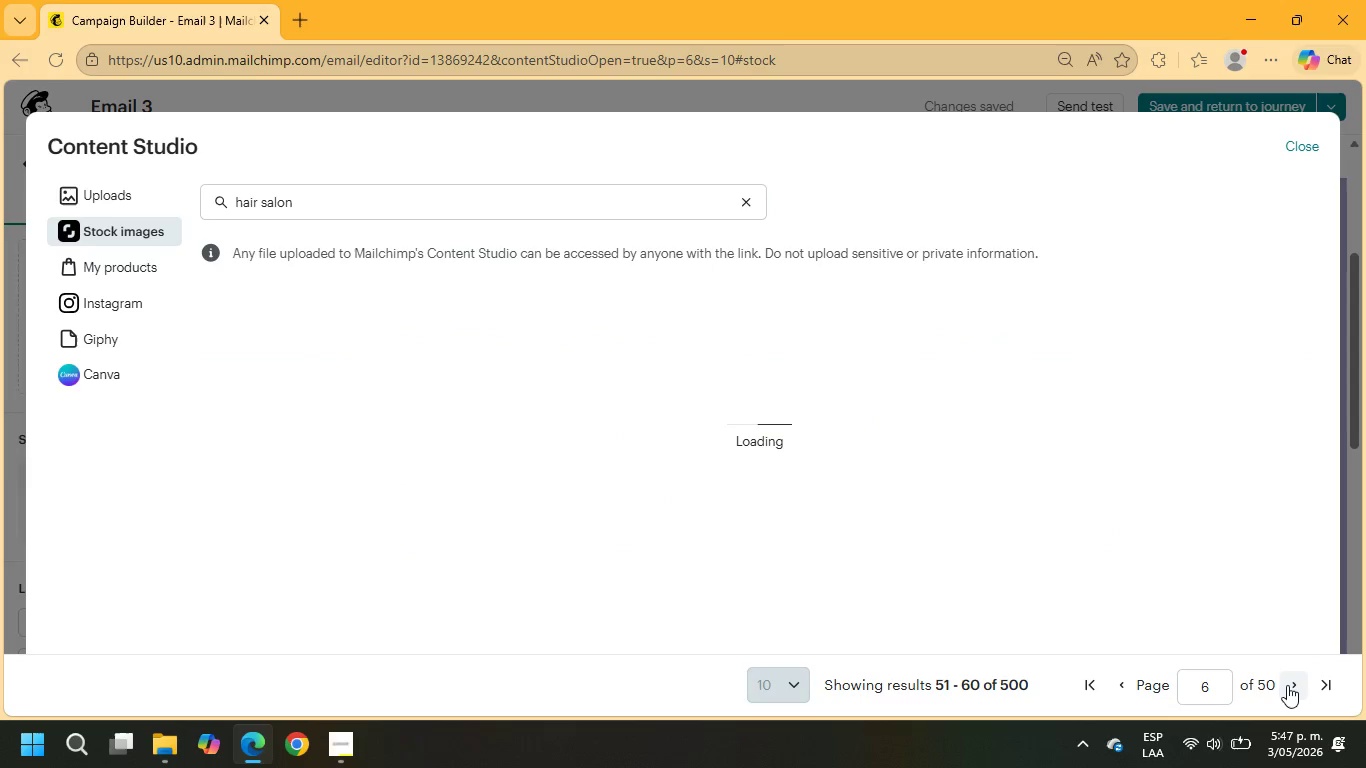 
scroll: coordinate [1029, 448], scroll_direction: down, amount: 3.0
 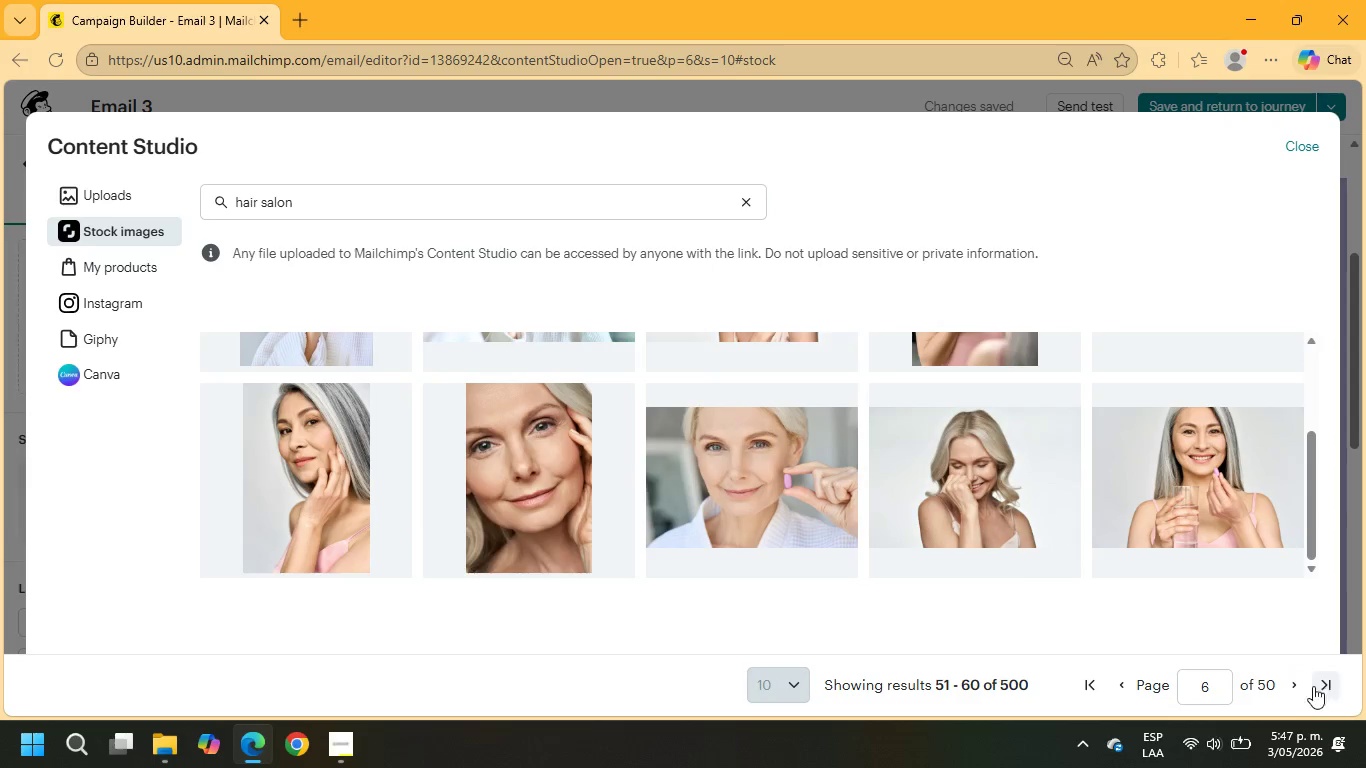 
left_click([1297, 682])
 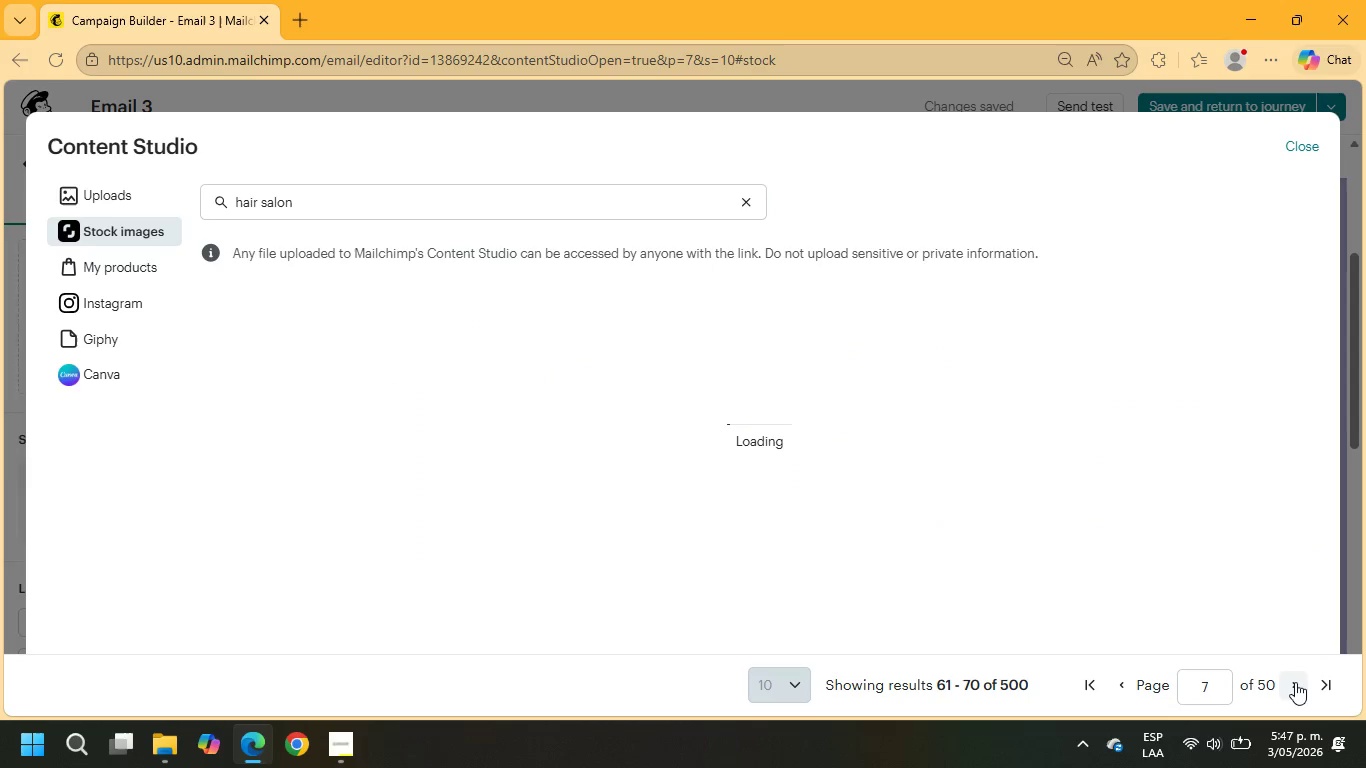 
wait(9.2)
 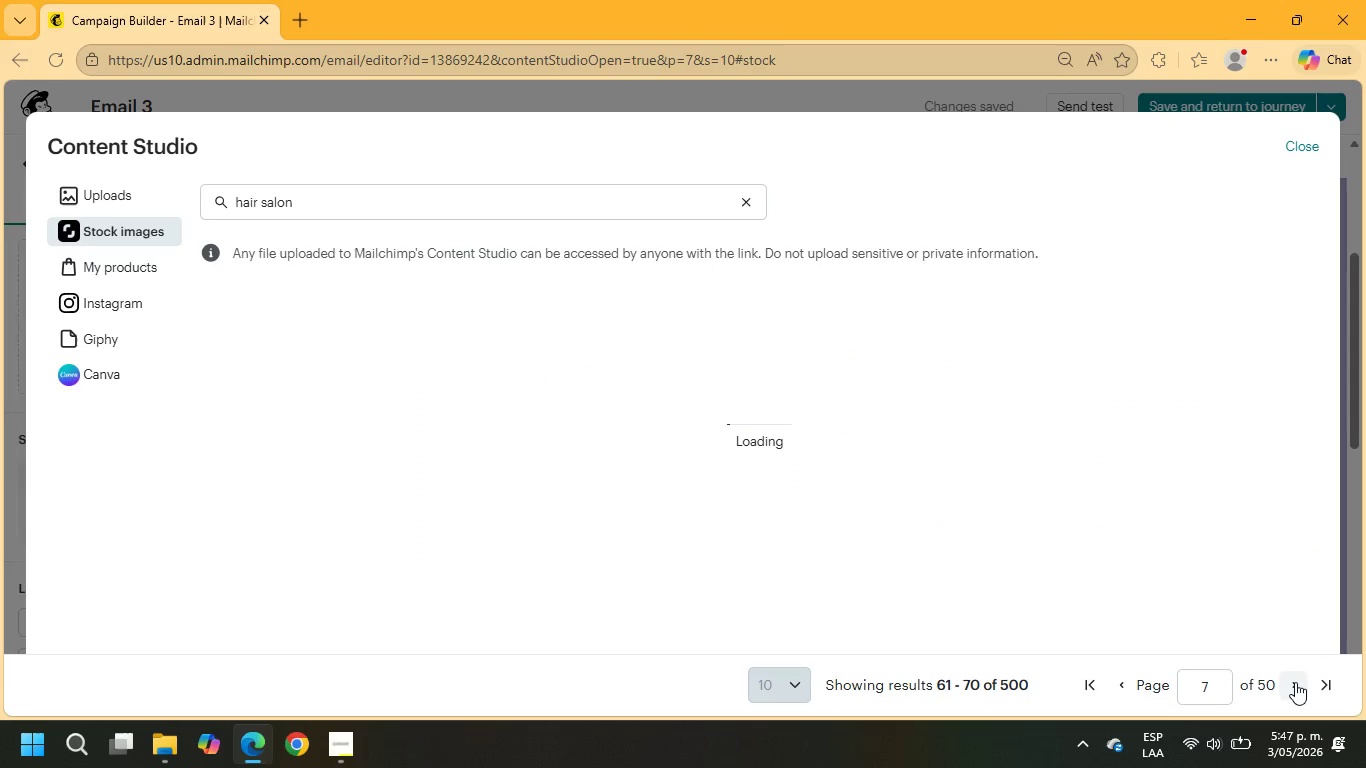 
left_click([555, 468])
 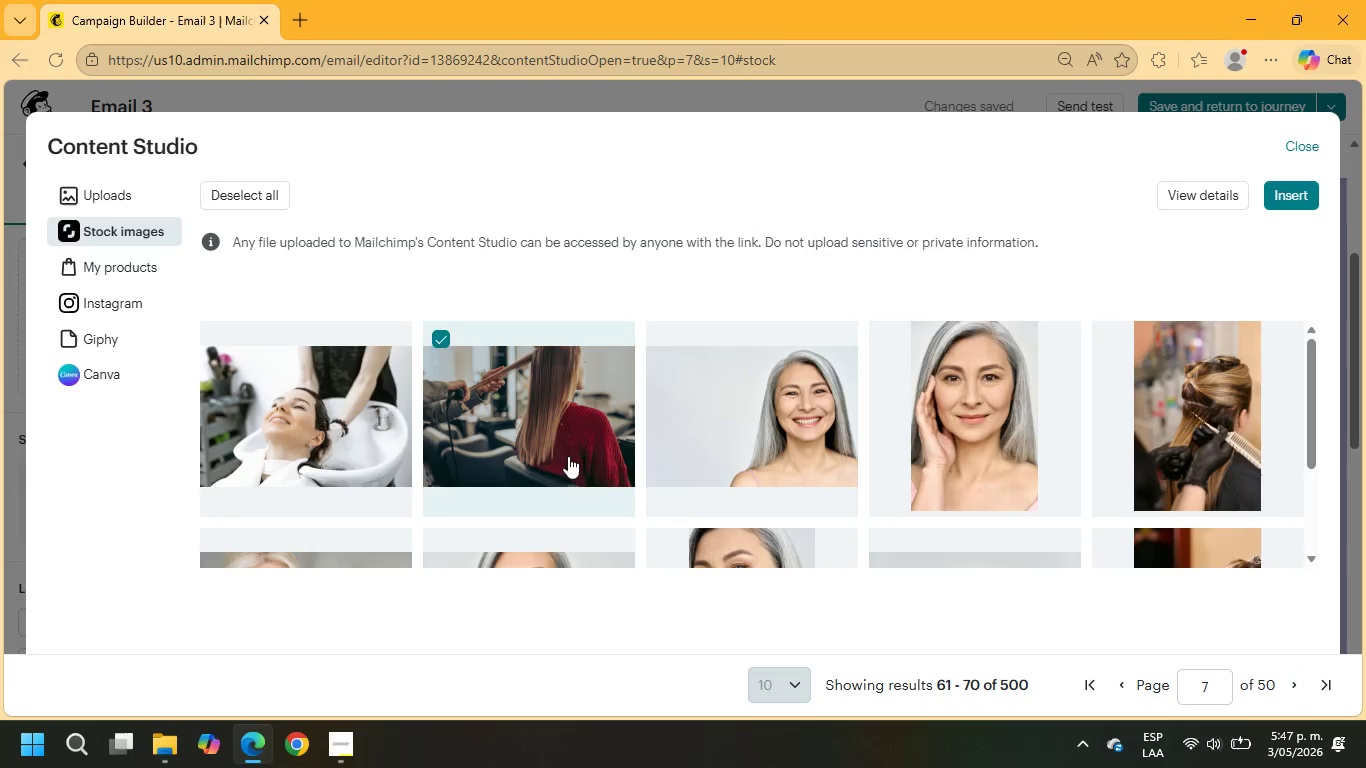 
scroll: coordinate [1238, 403], scroll_direction: down, amount: 5.0
 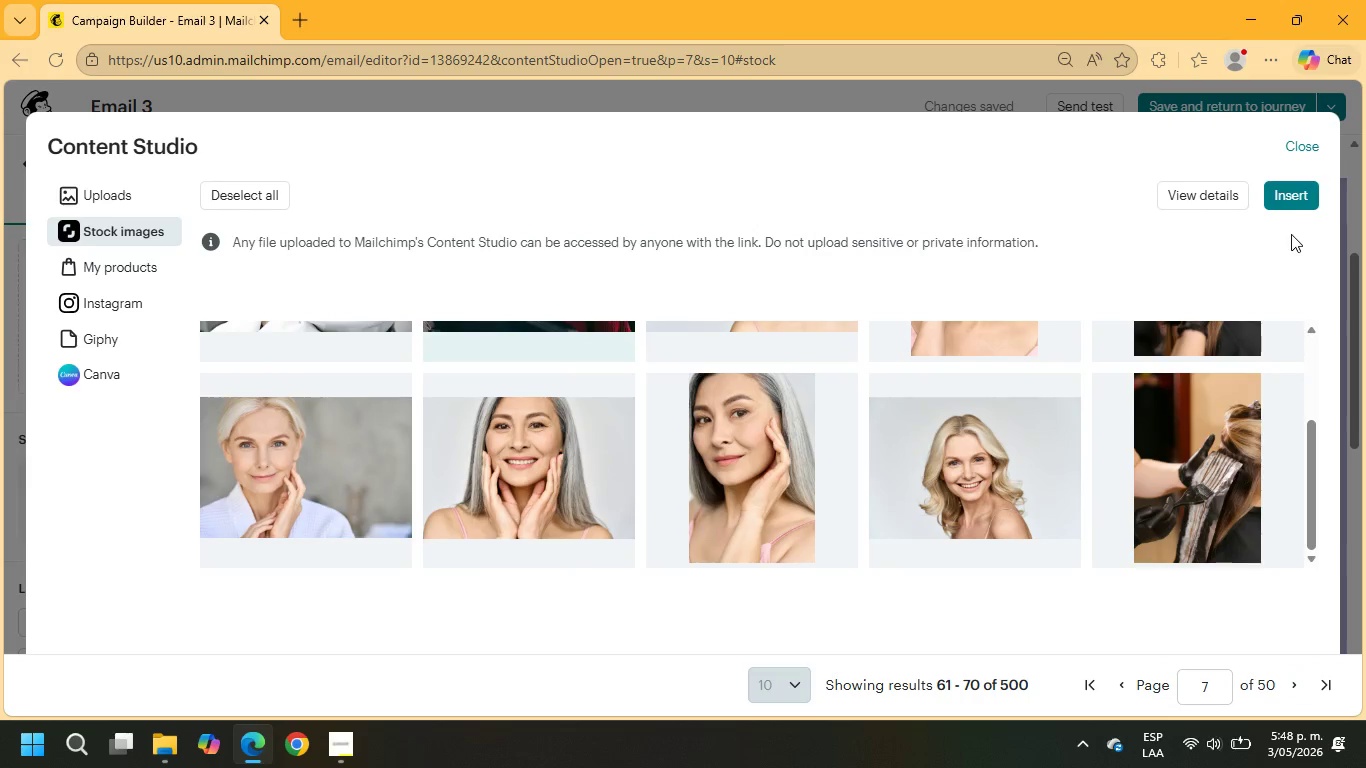 
left_click([1283, 195])
 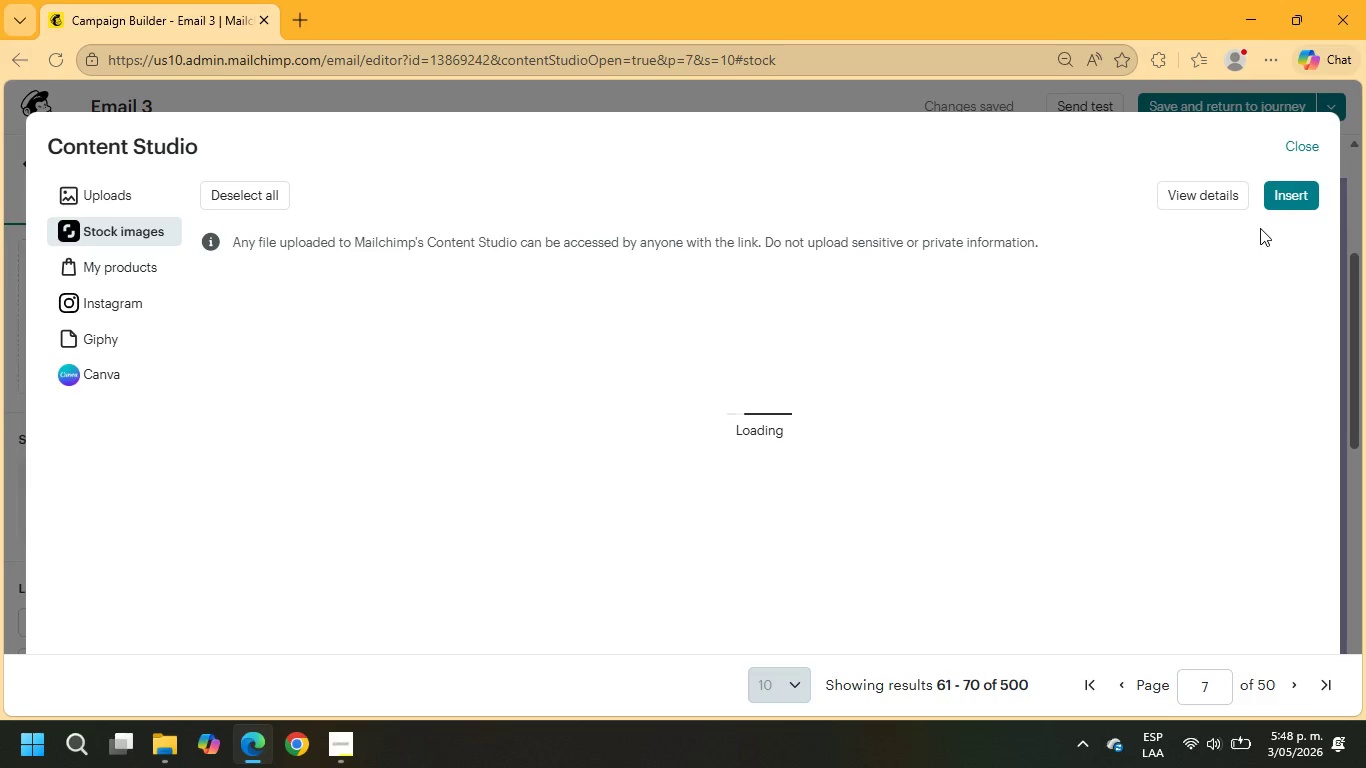 
wait(11.27)
 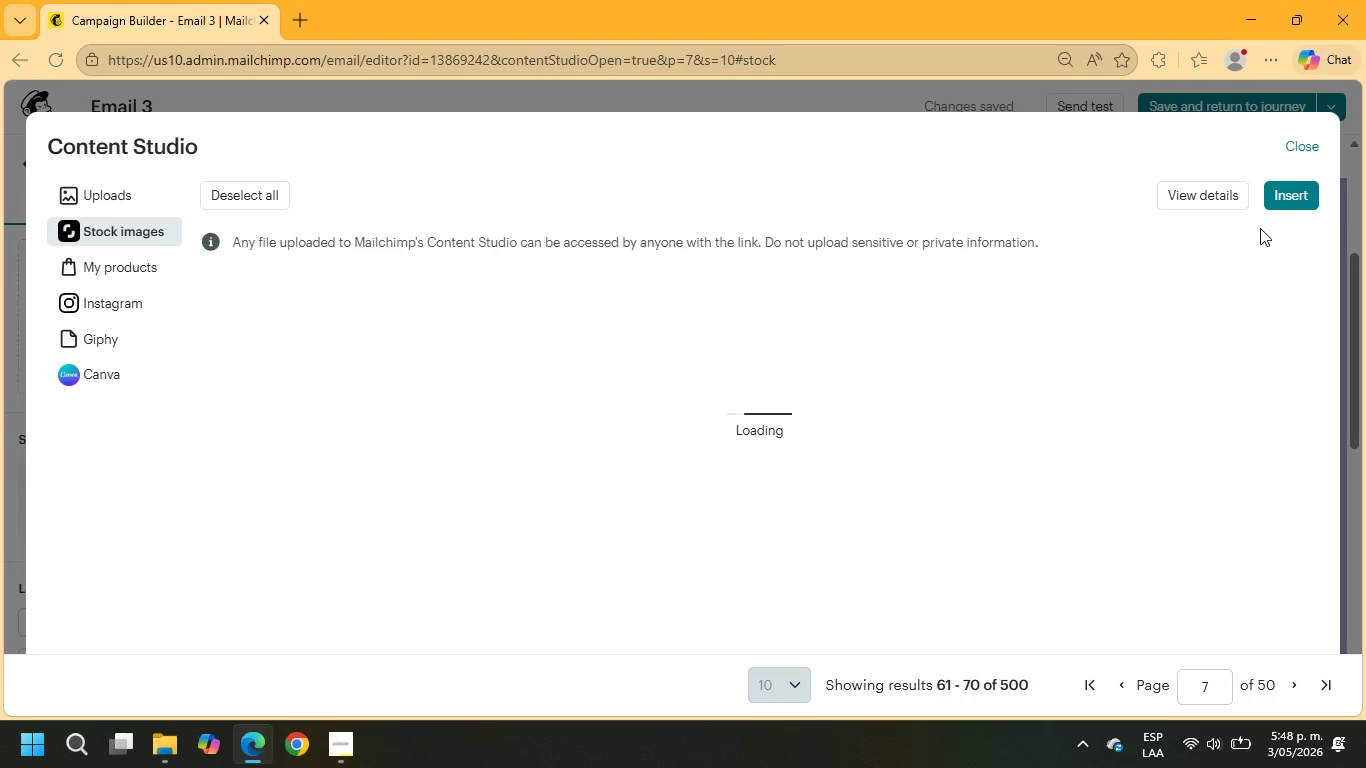 
left_click_drag(start_coordinate=[1117, 621], to_coordinate=[1167, 766])
 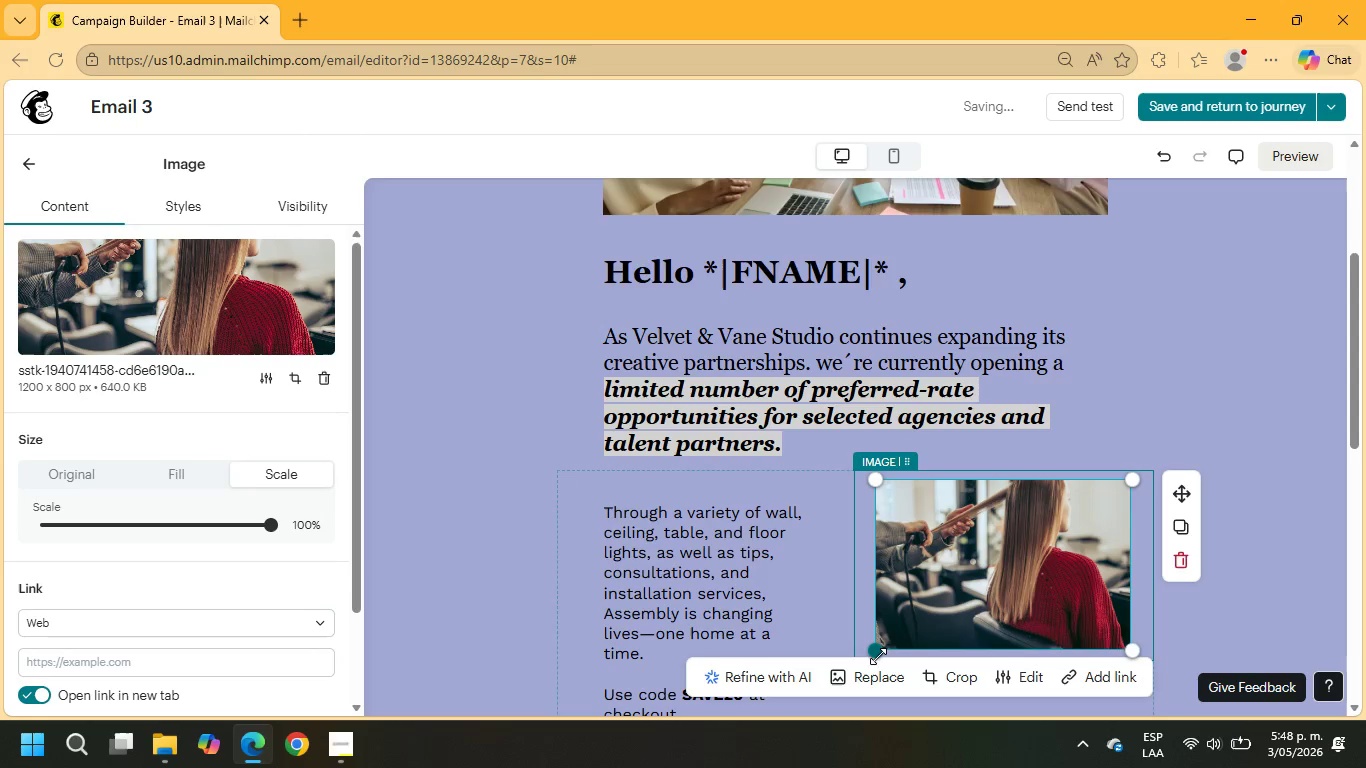 
left_click_drag(start_coordinate=[876, 654], to_coordinate=[784, 683])
 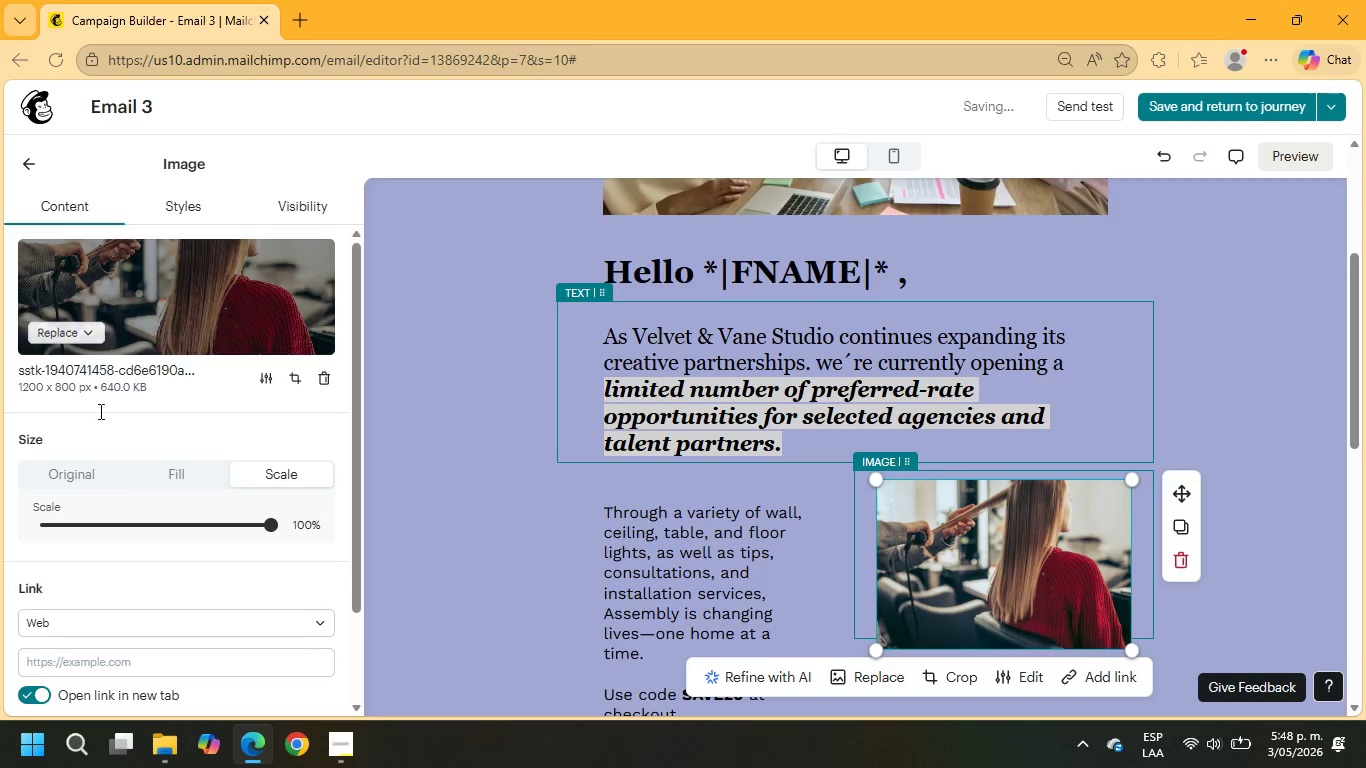 
left_click([159, 472])
 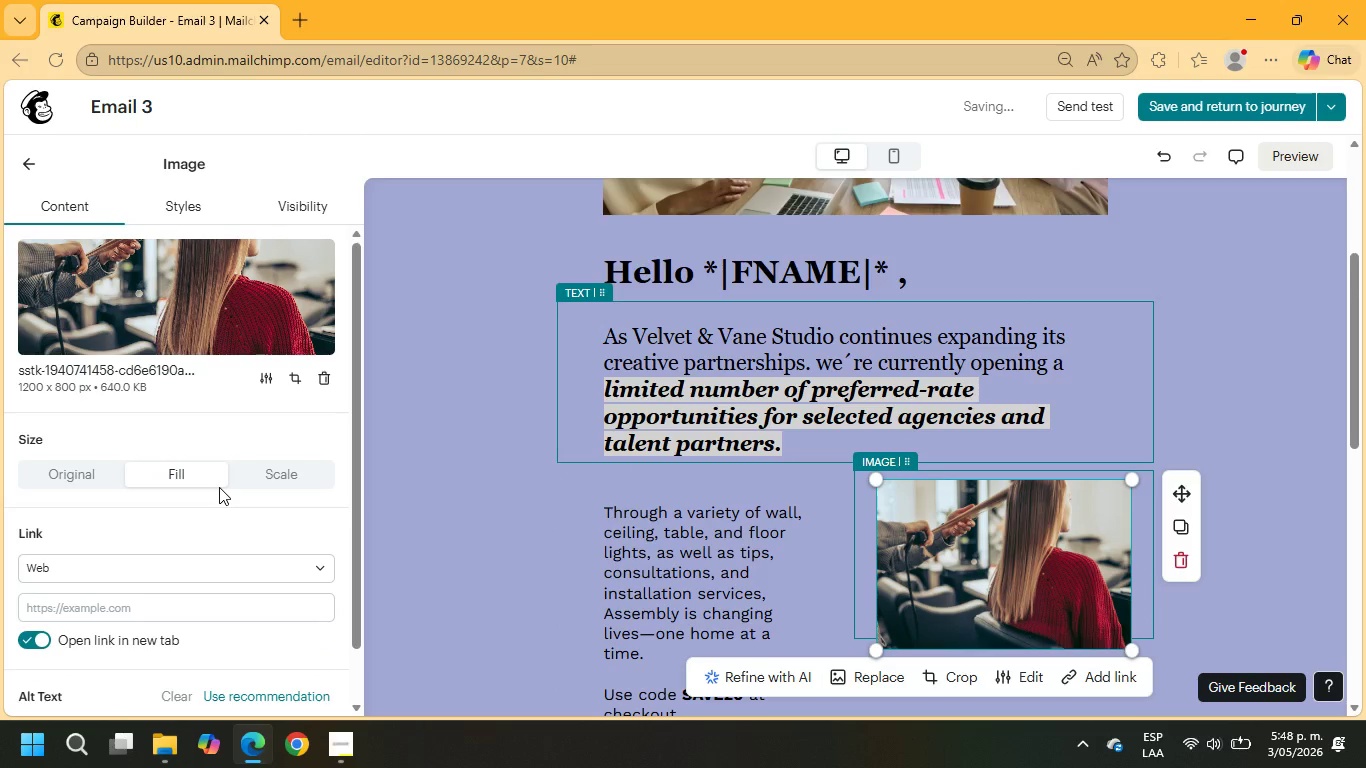 
left_click([181, 474])
 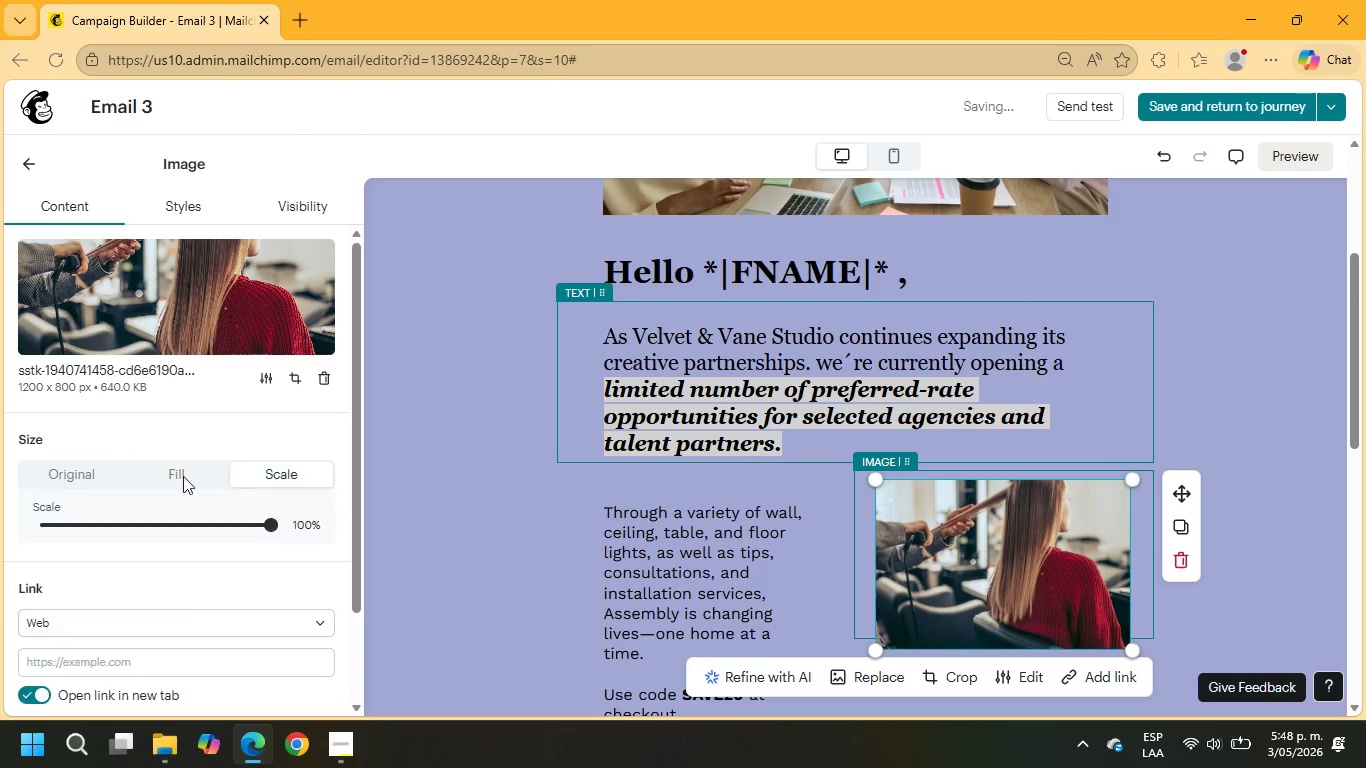 
left_click([177, 476])
 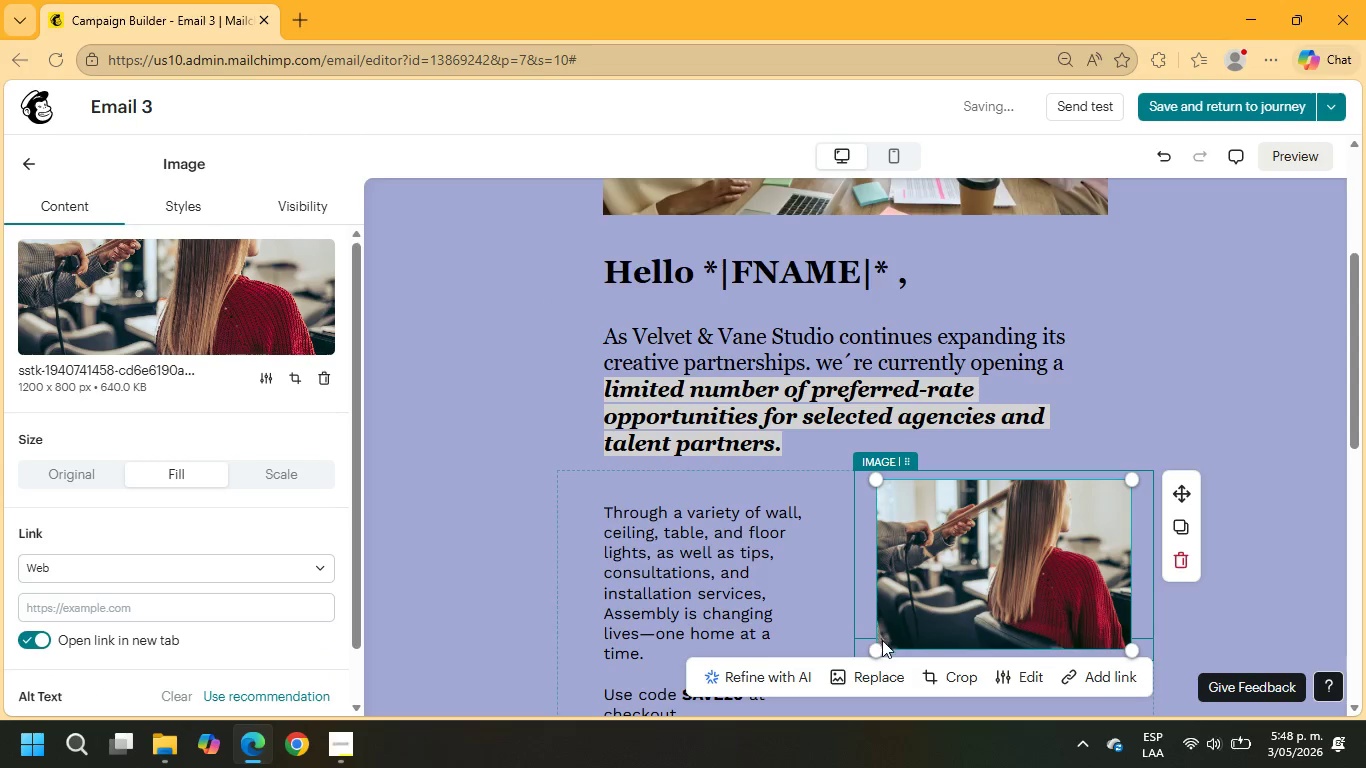 
left_click_drag(start_coordinate=[874, 647], to_coordinate=[809, 663])
 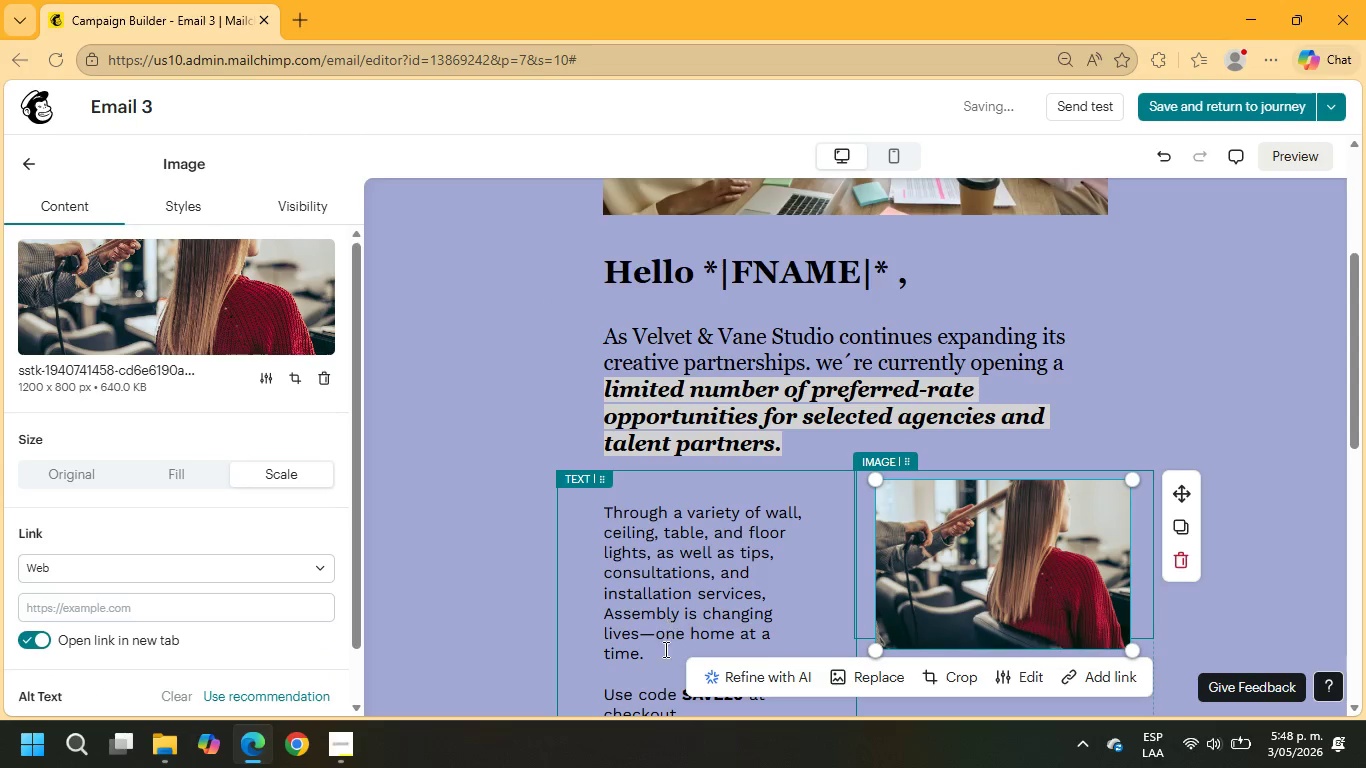 
left_click_drag(start_coordinate=[660, 656], to_coordinate=[588, 510])
 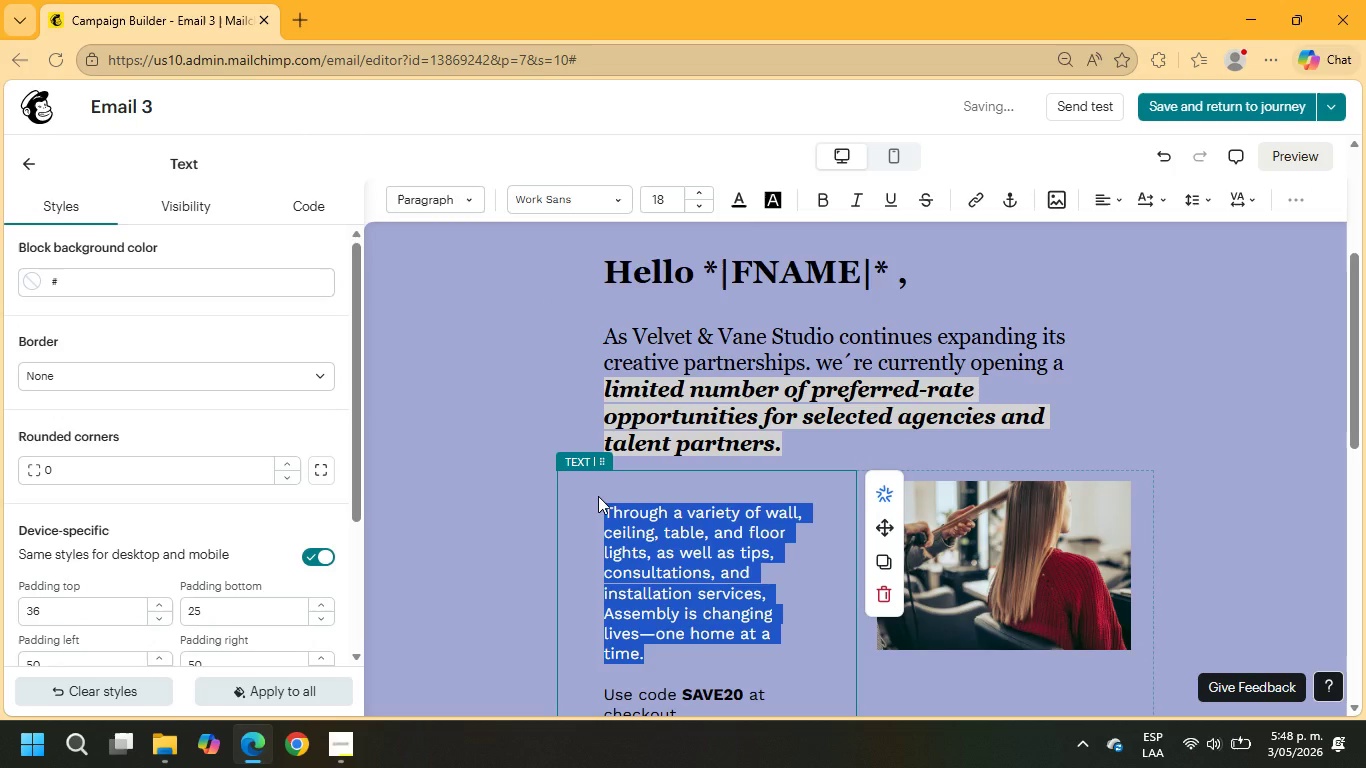 
type(Becai)
key(Backspace)
type(use of )
 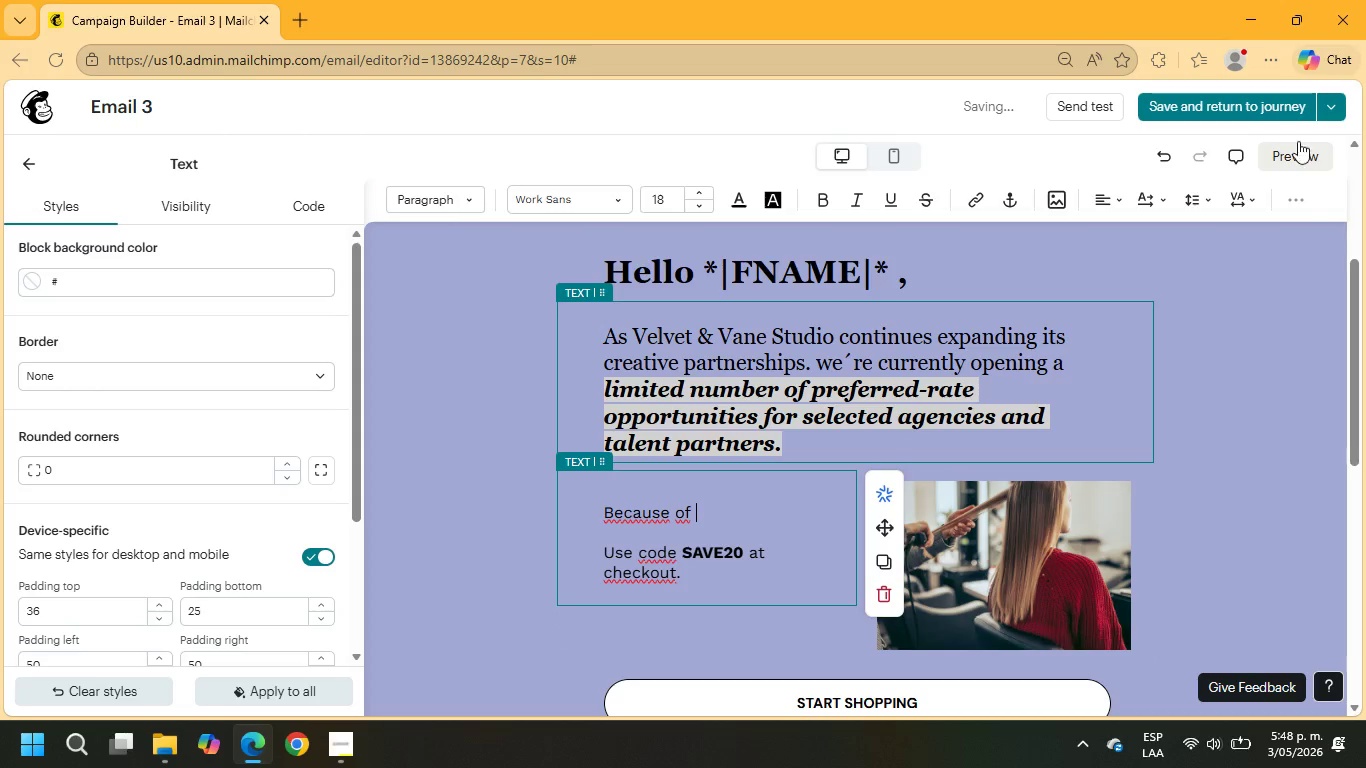 
left_click([1311, 204])
 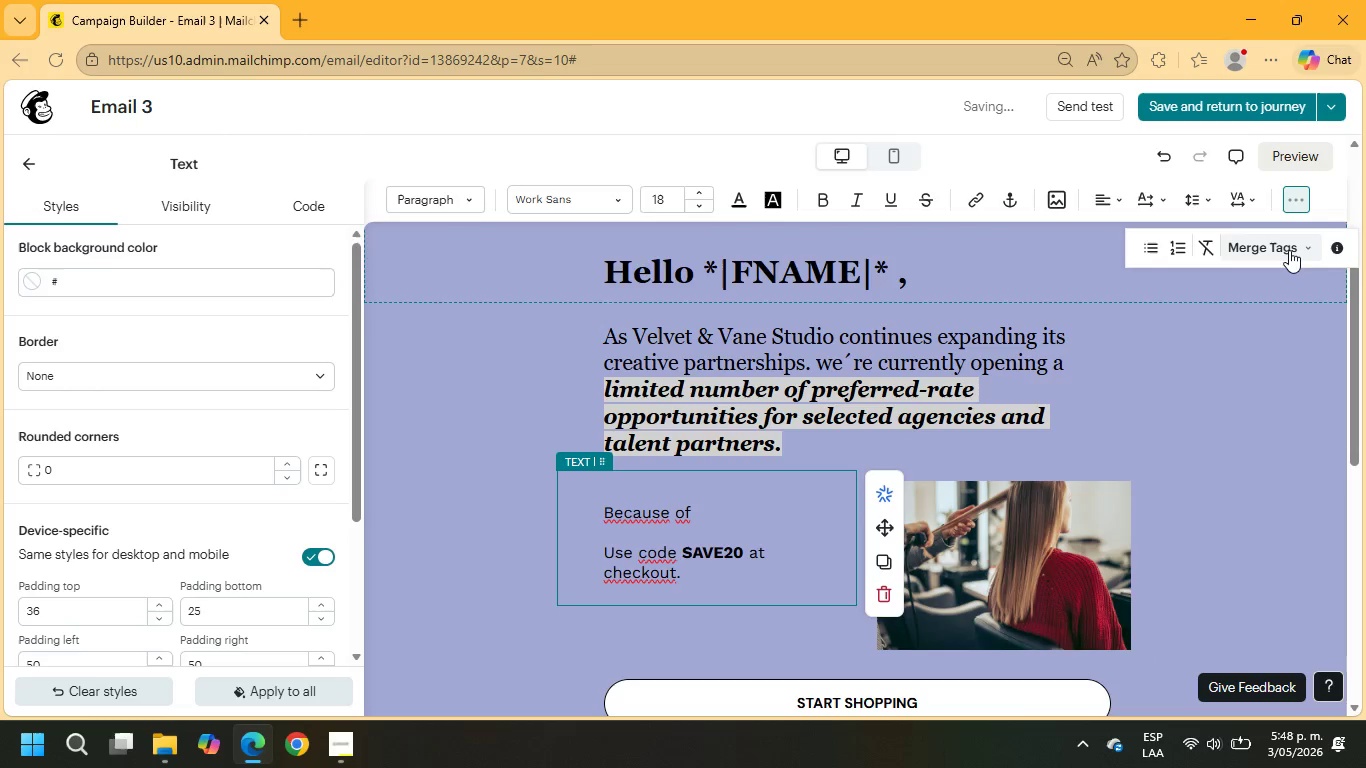 
scroll: coordinate [1242, 509], scroll_direction: down, amount: 17.0
 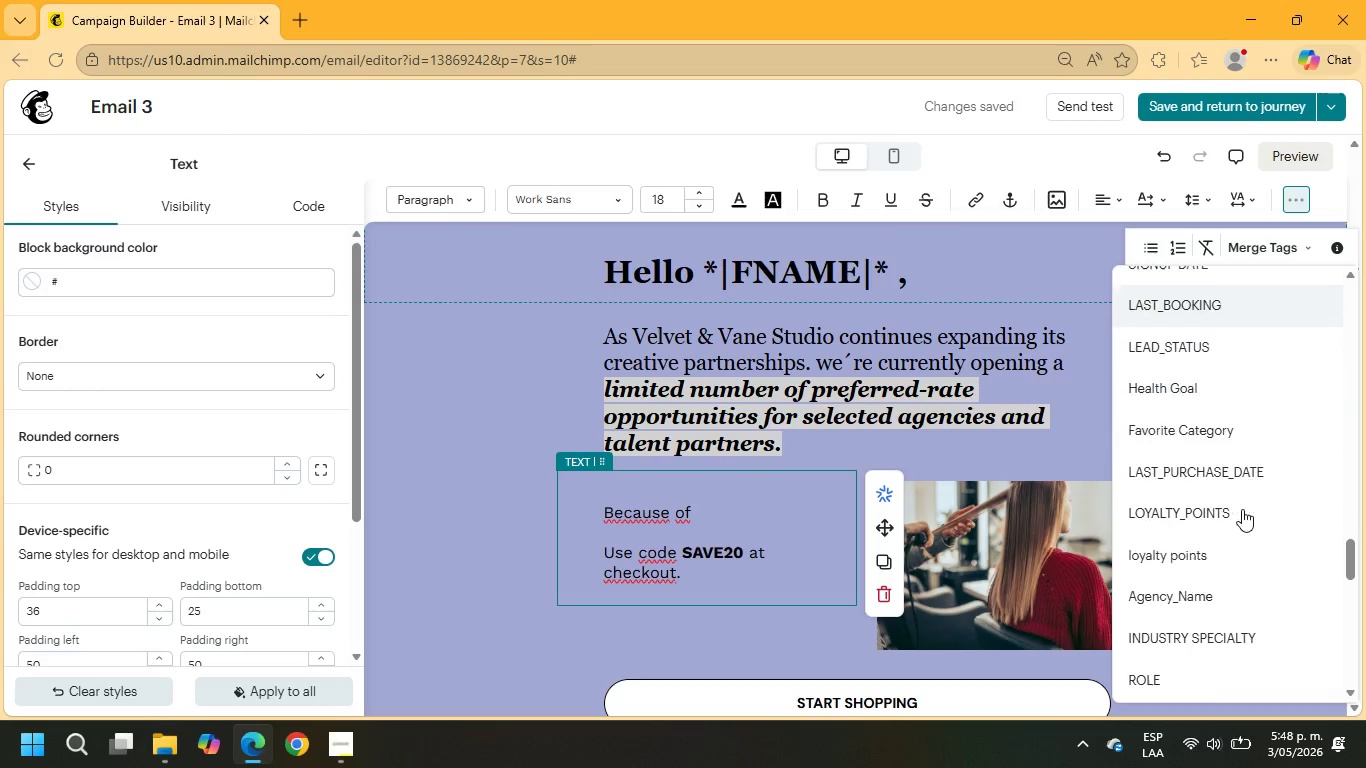 
left_click([1174, 589])
 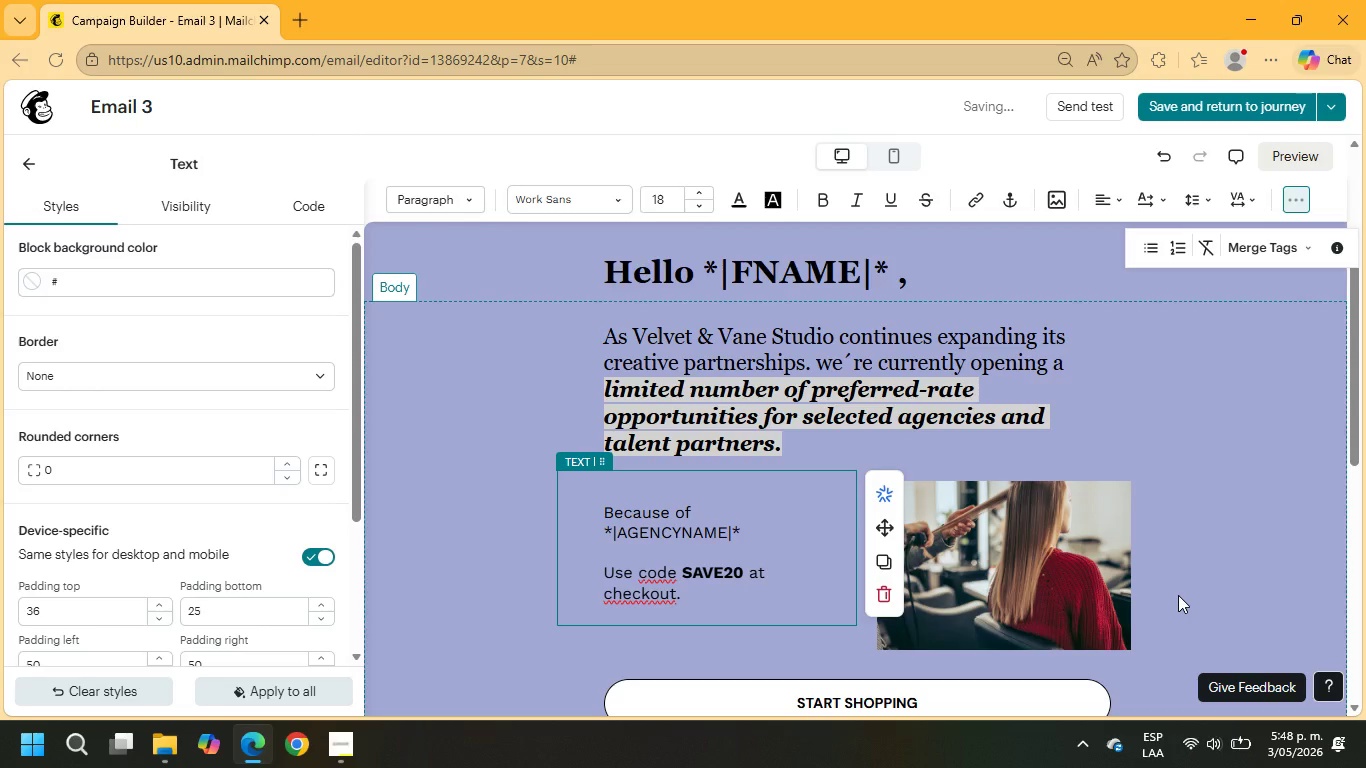 
key(Space)
 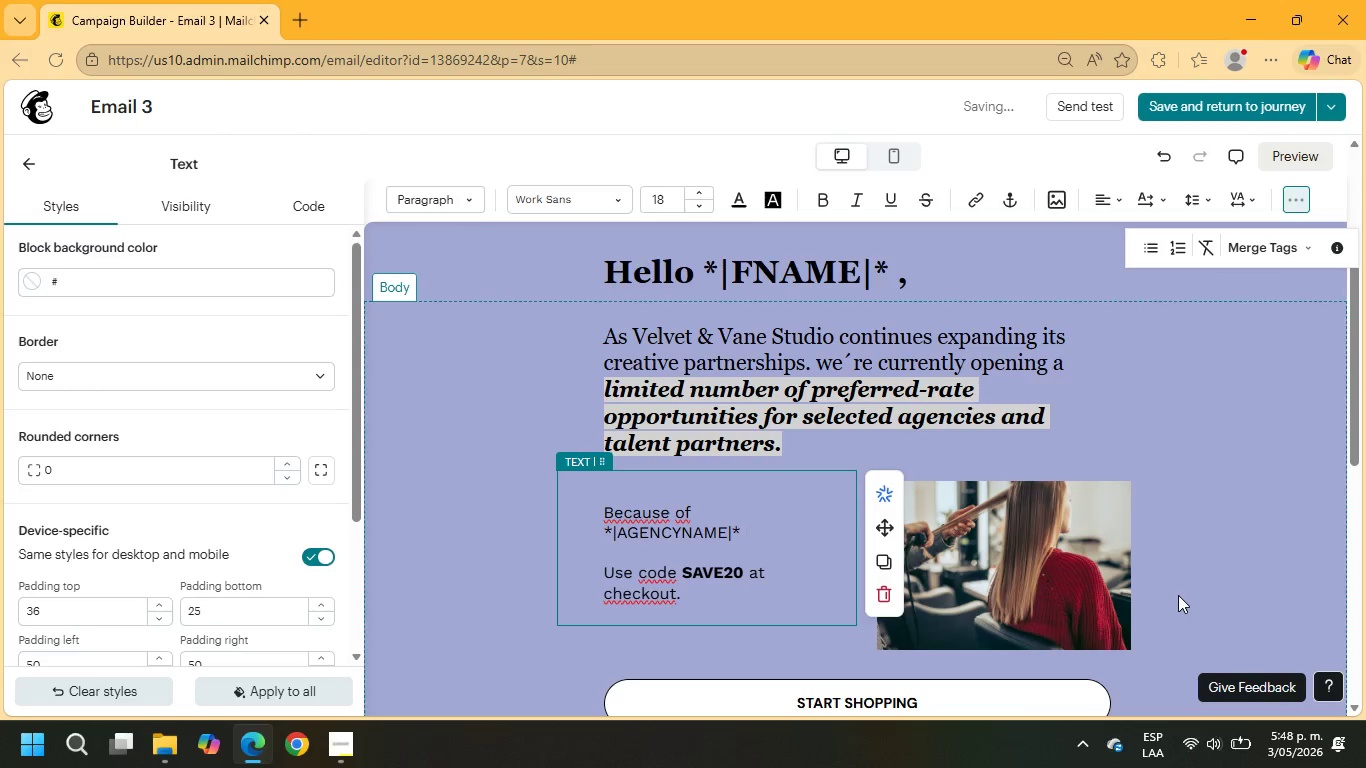 
key(Semicolon)
 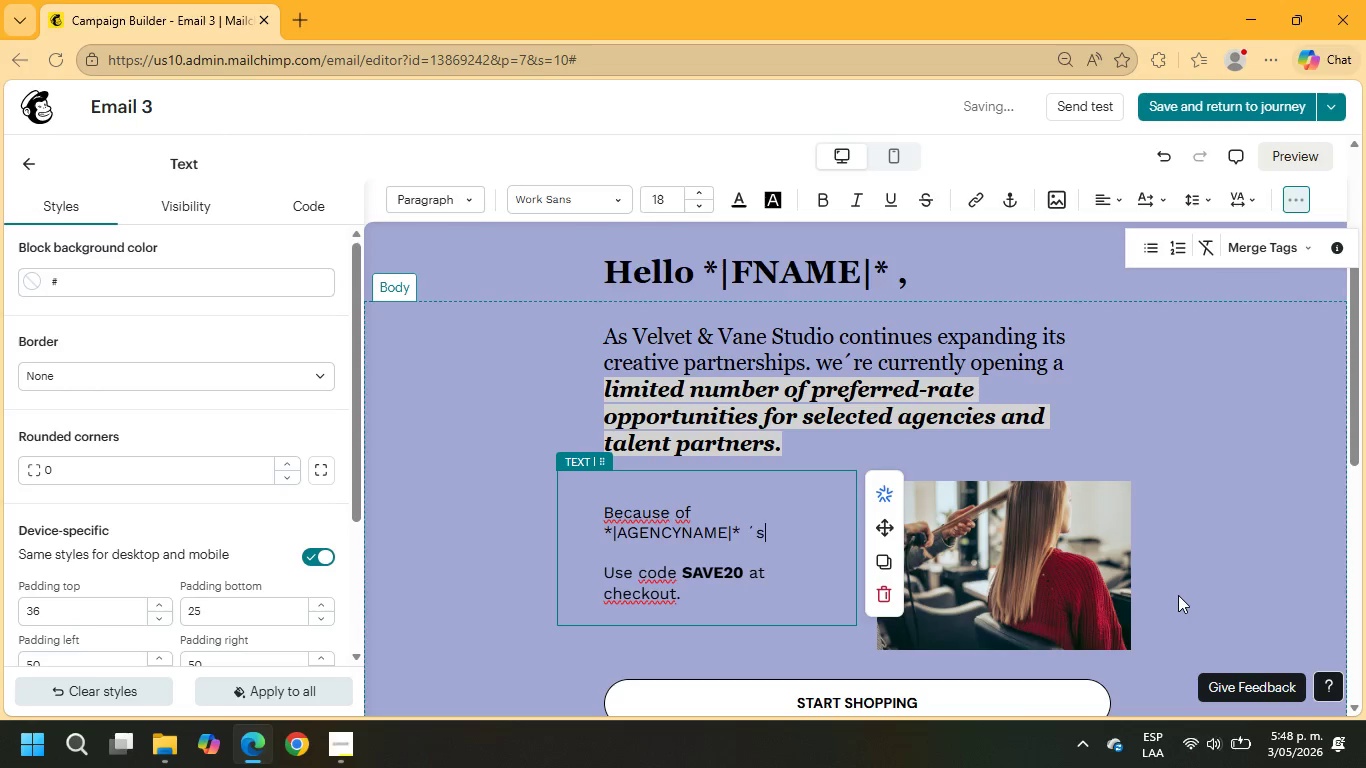 
key(S)
 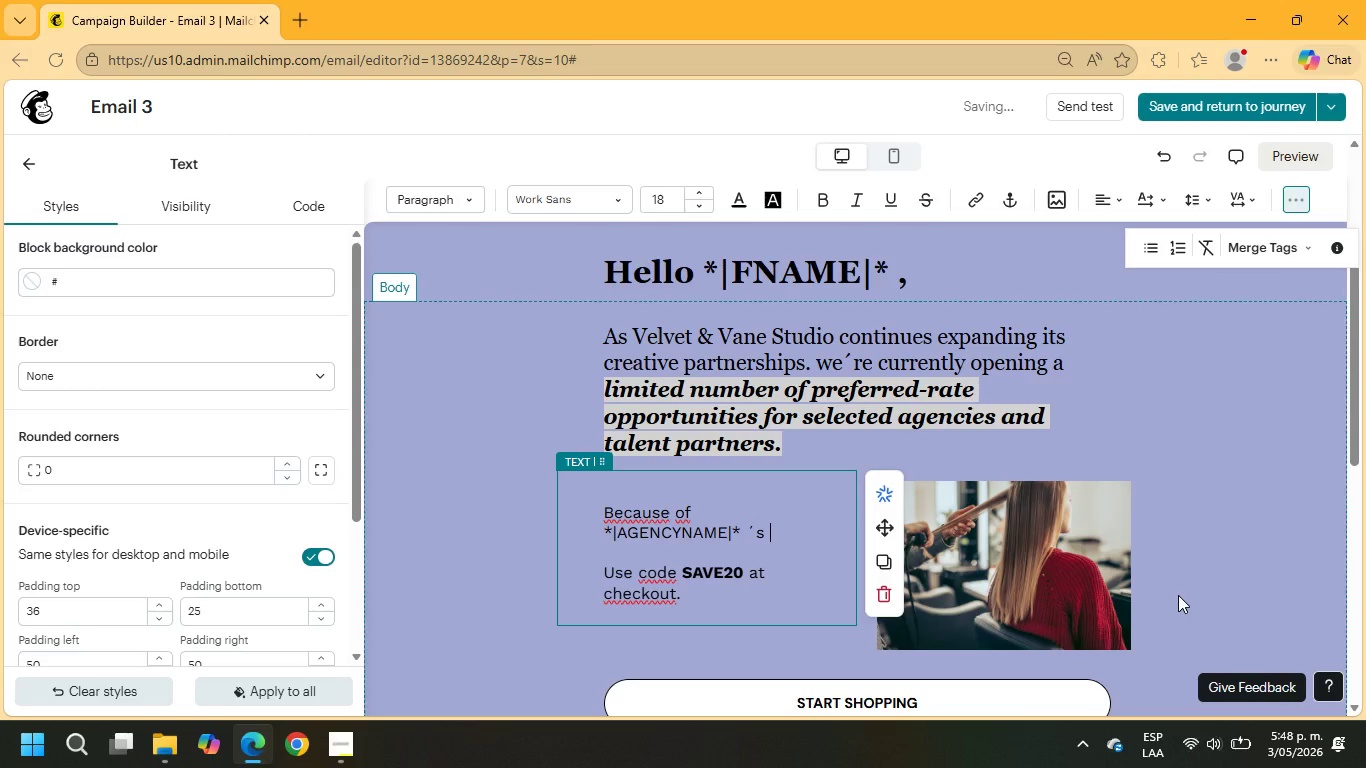 
key(Space)
 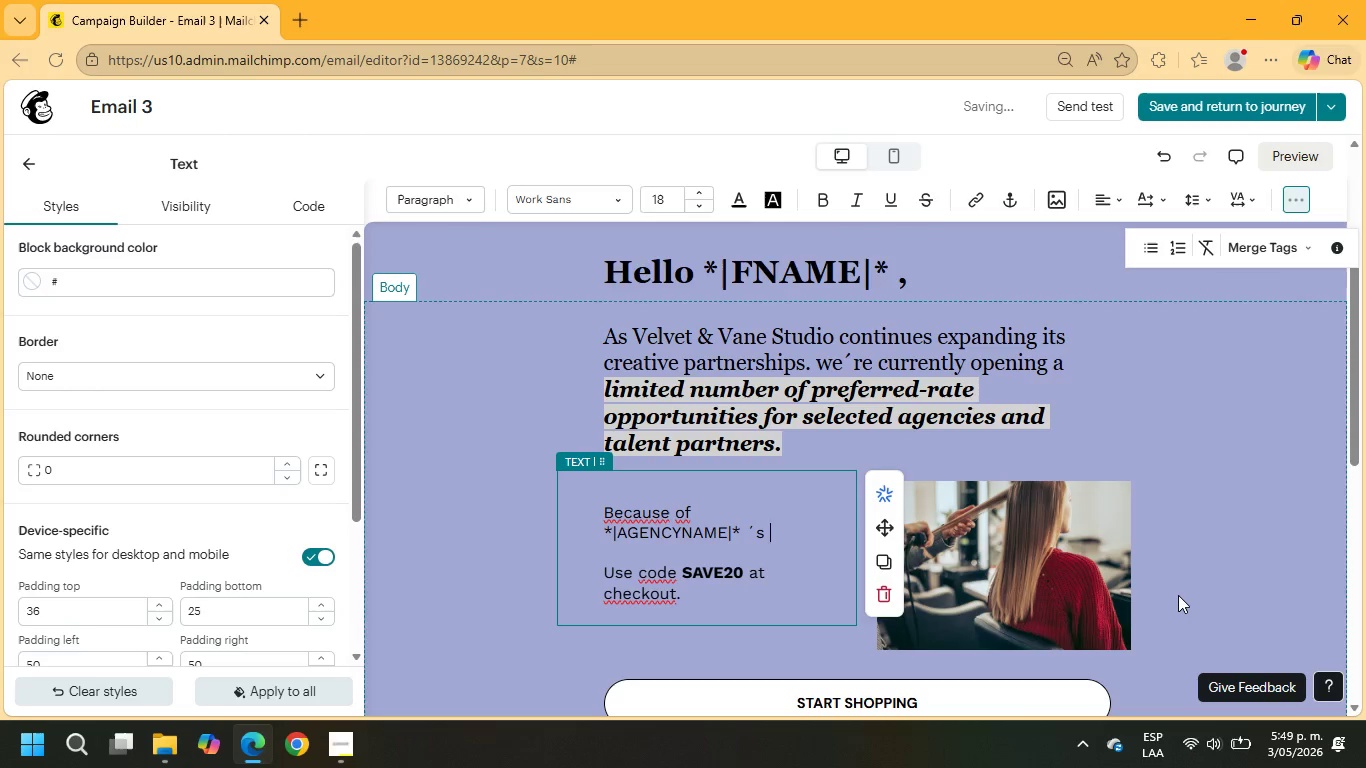 
type(presence within the )
 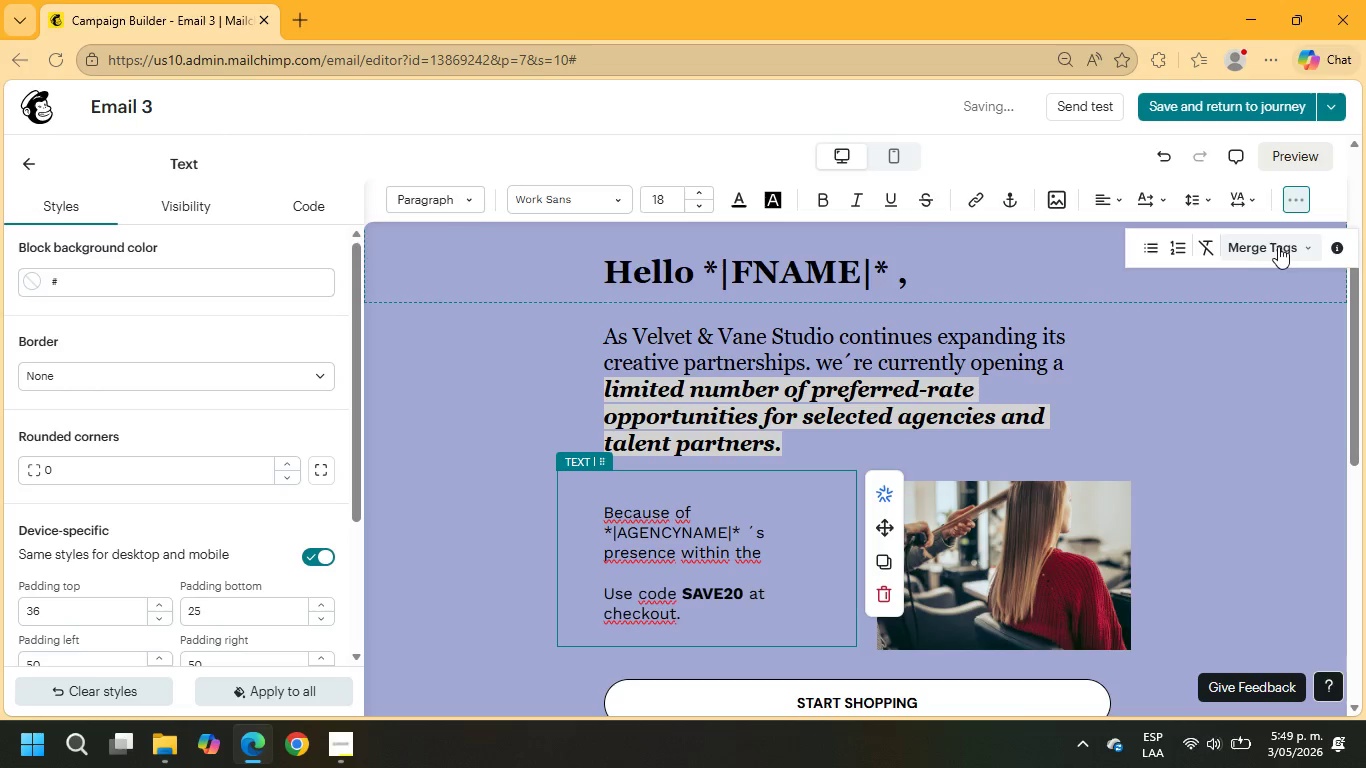 
scroll: coordinate [1255, 463], scroll_direction: down, amount: 30.0
 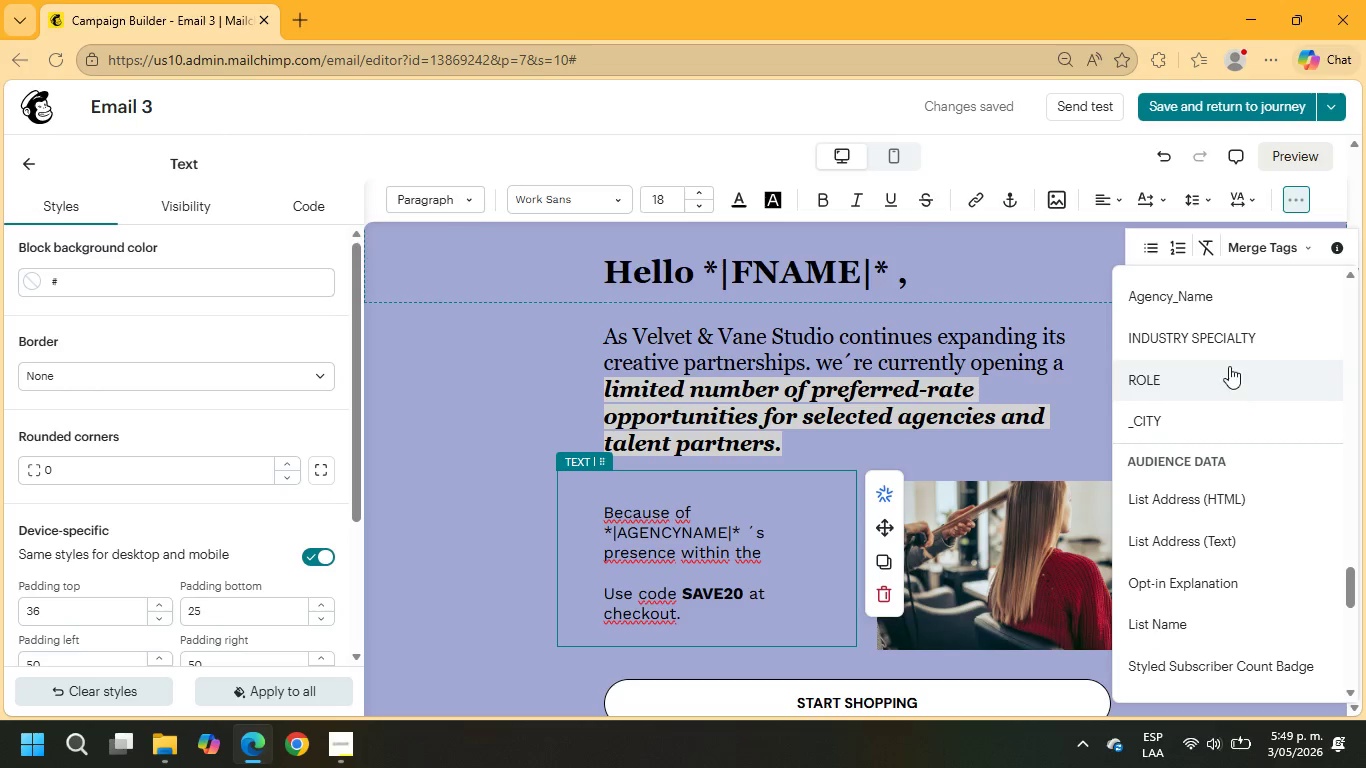 
left_click([1225, 346])
 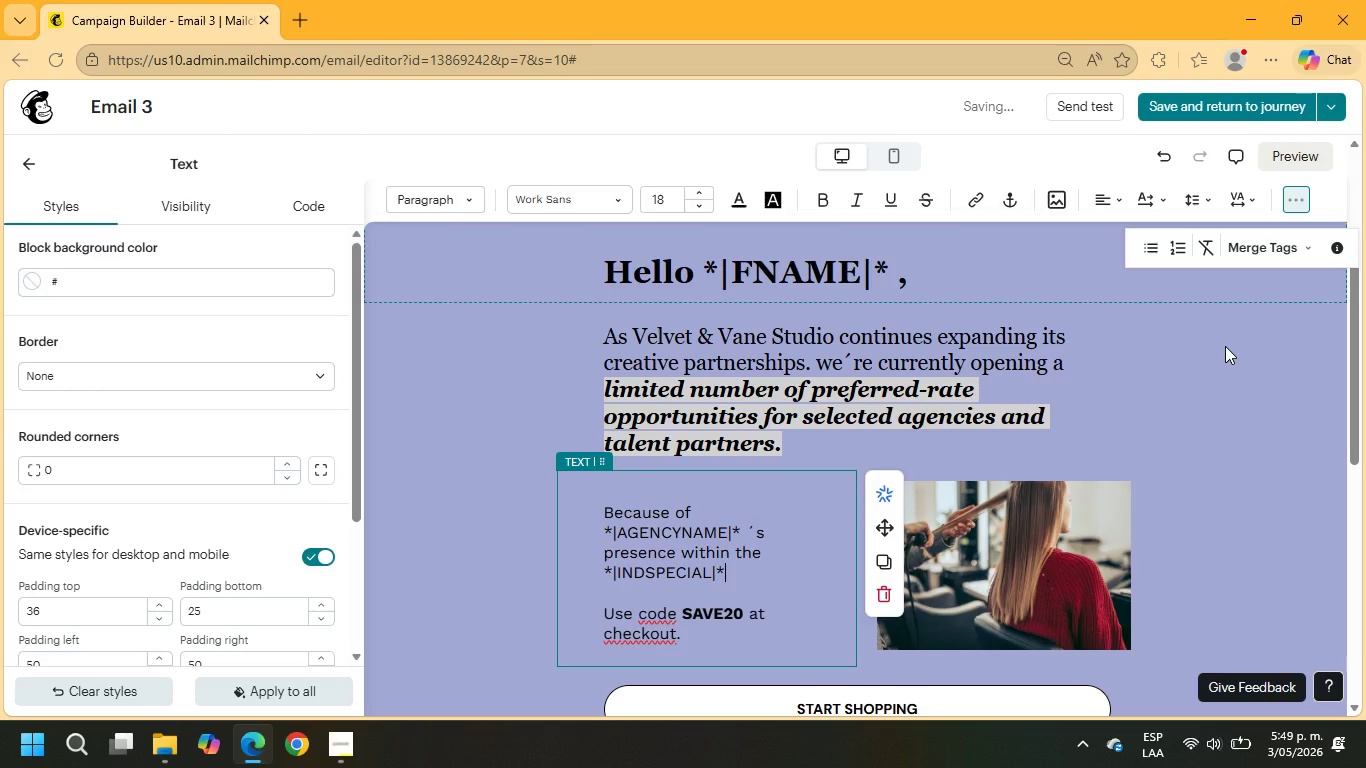 
type( market, we would love to extend early partnership)
 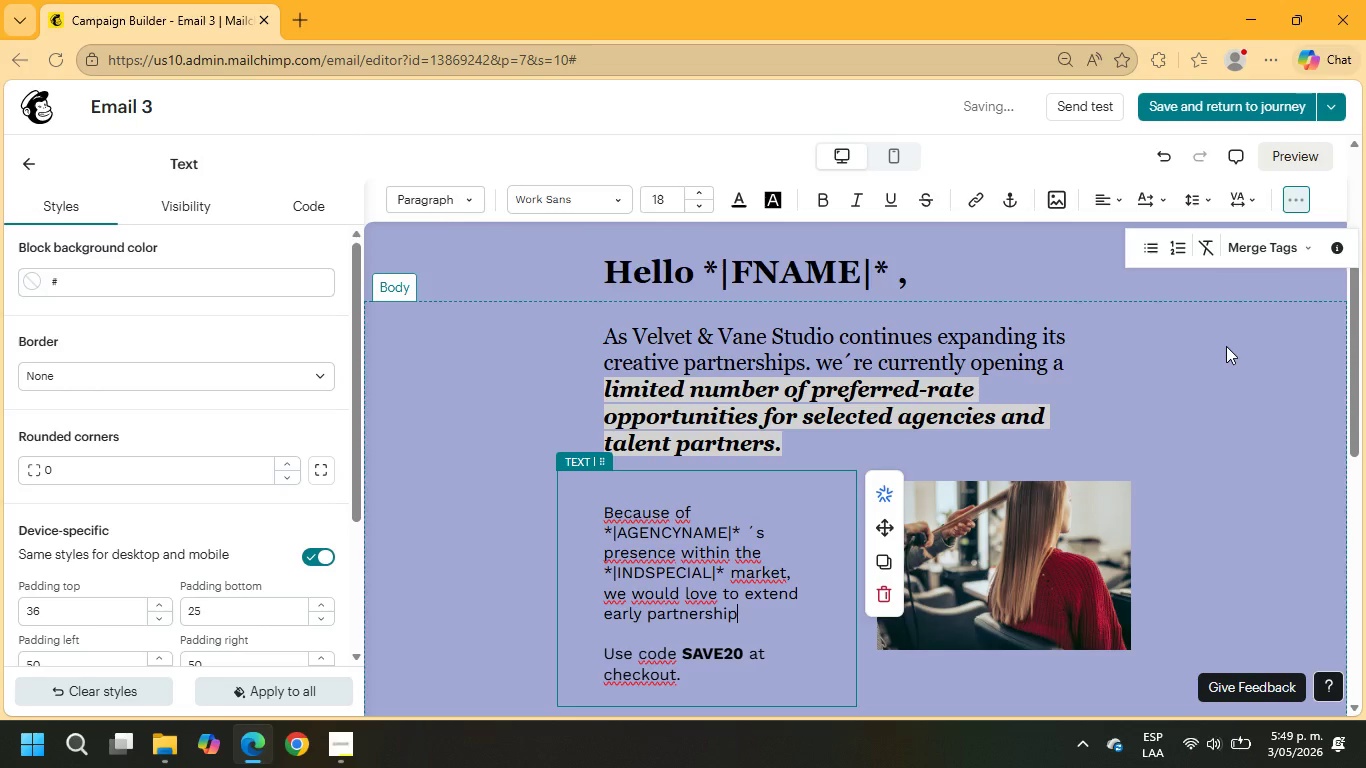 
type( consideration to your team)
 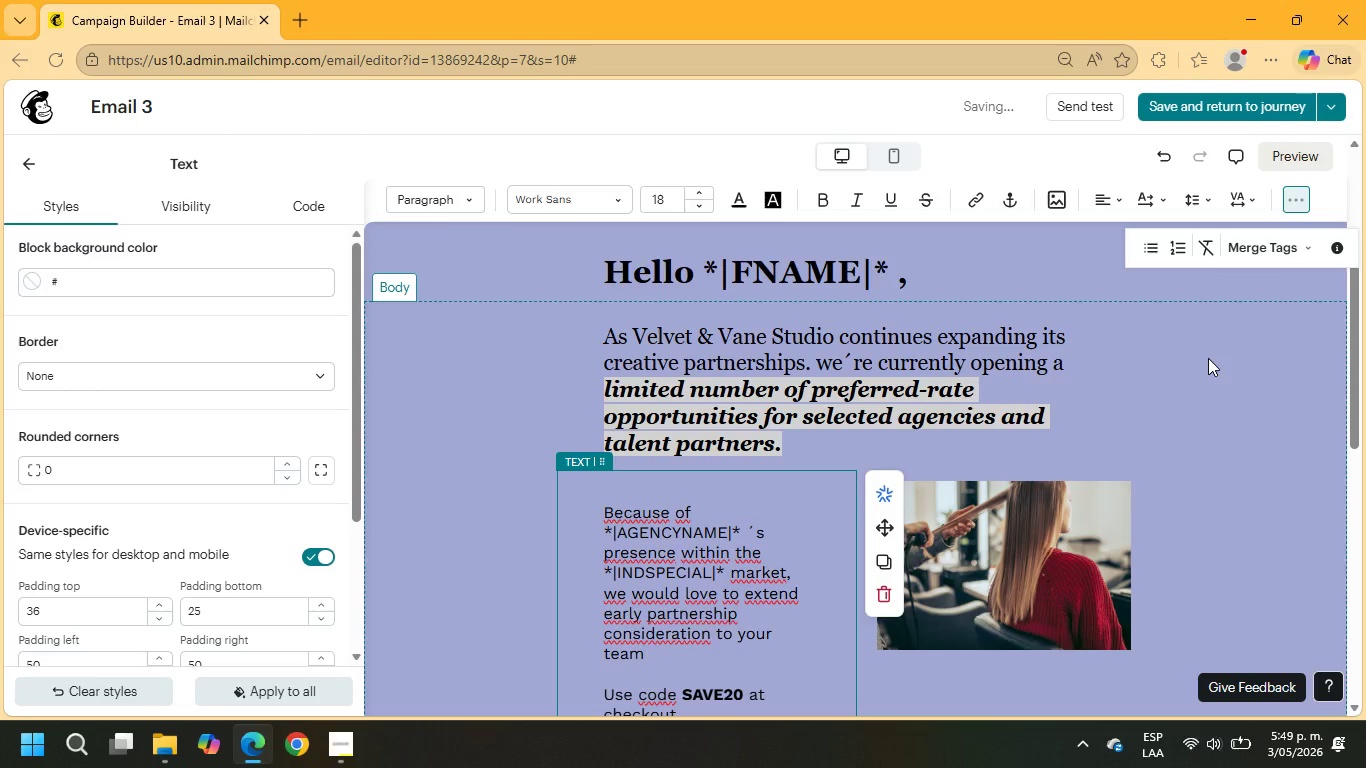 
key(Period)
 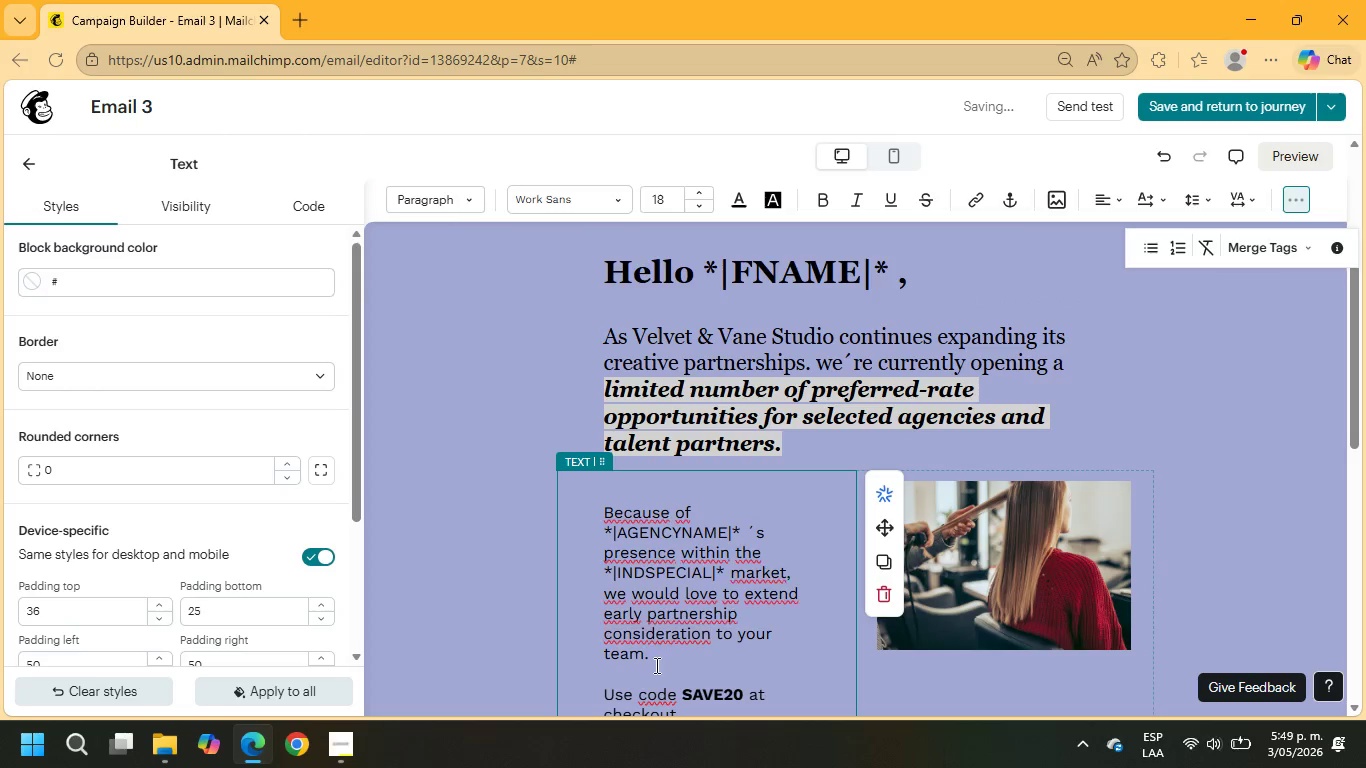 
left_click_drag(start_coordinate=[646, 656], to_coordinate=[592, 498])
 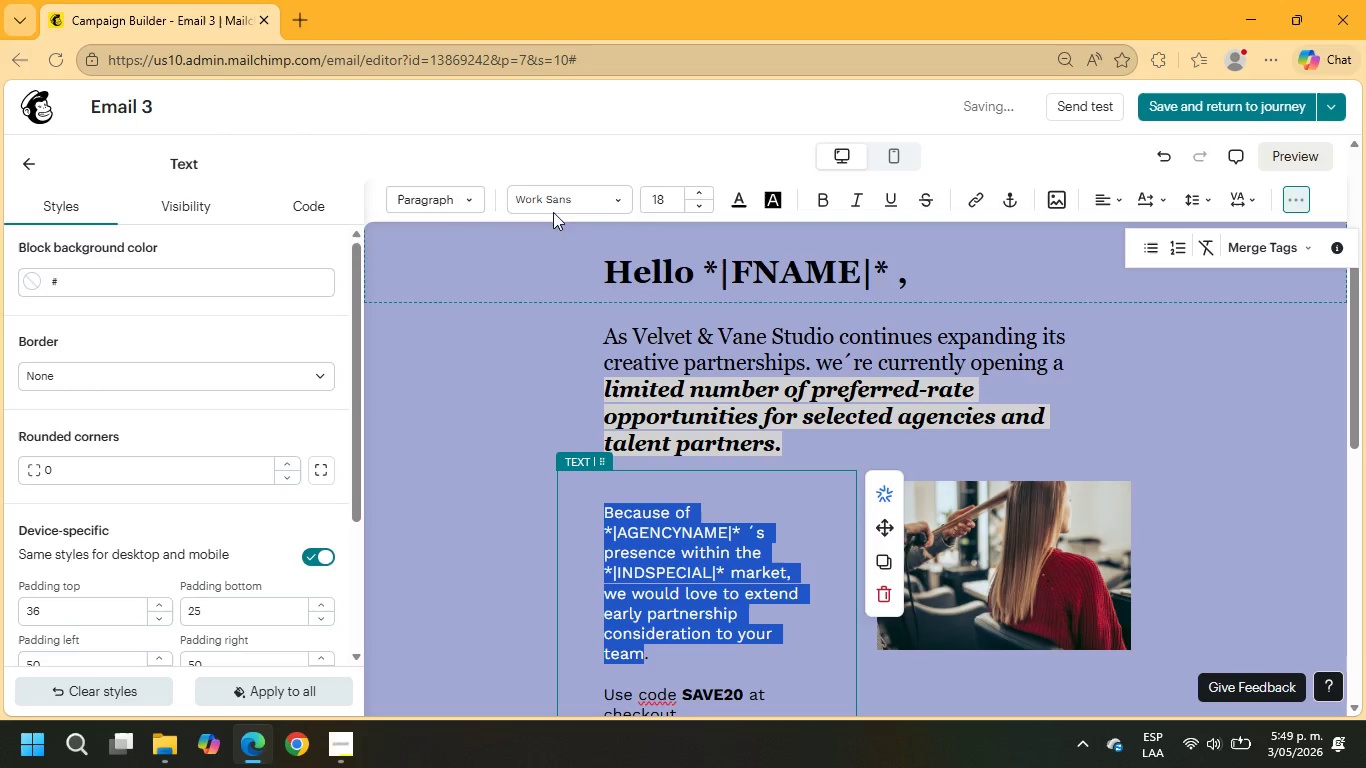 
left_click([553, 199])
 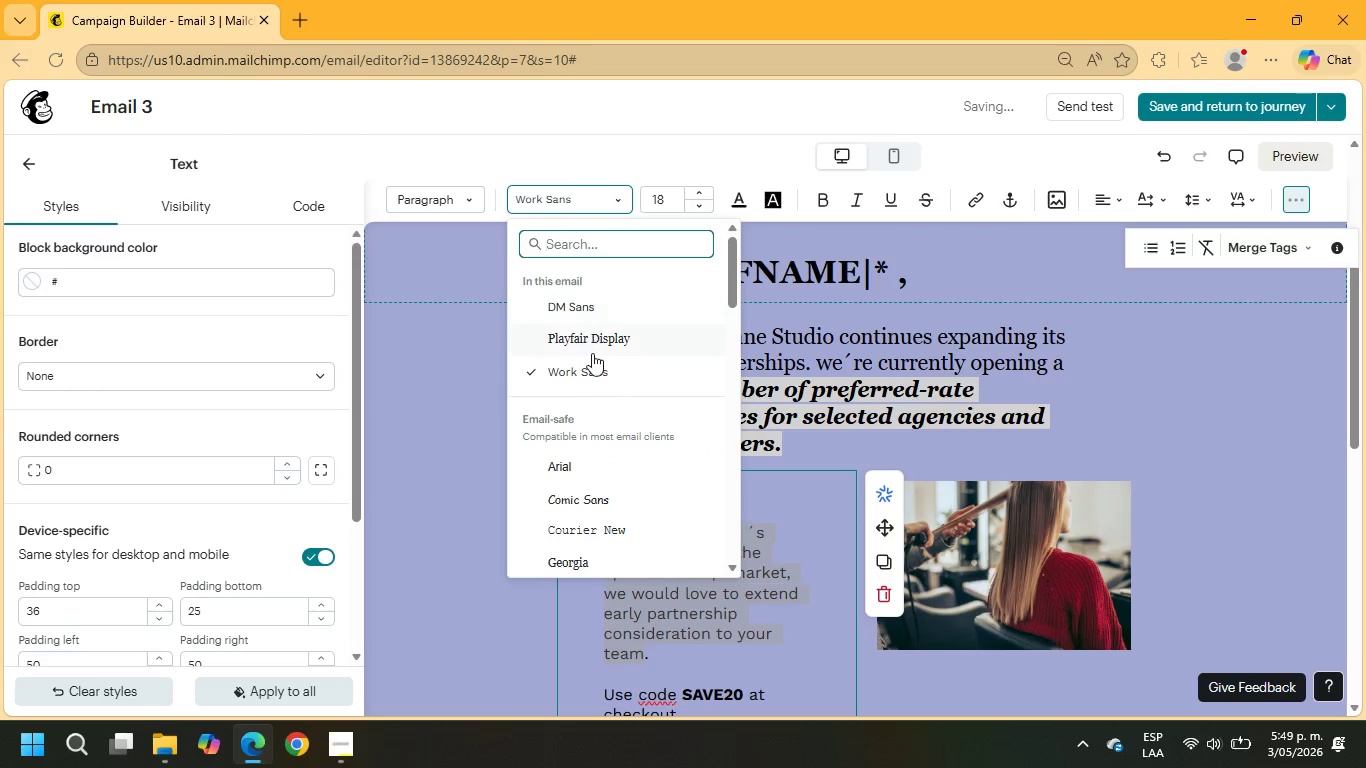 
left_click([592, 340])
 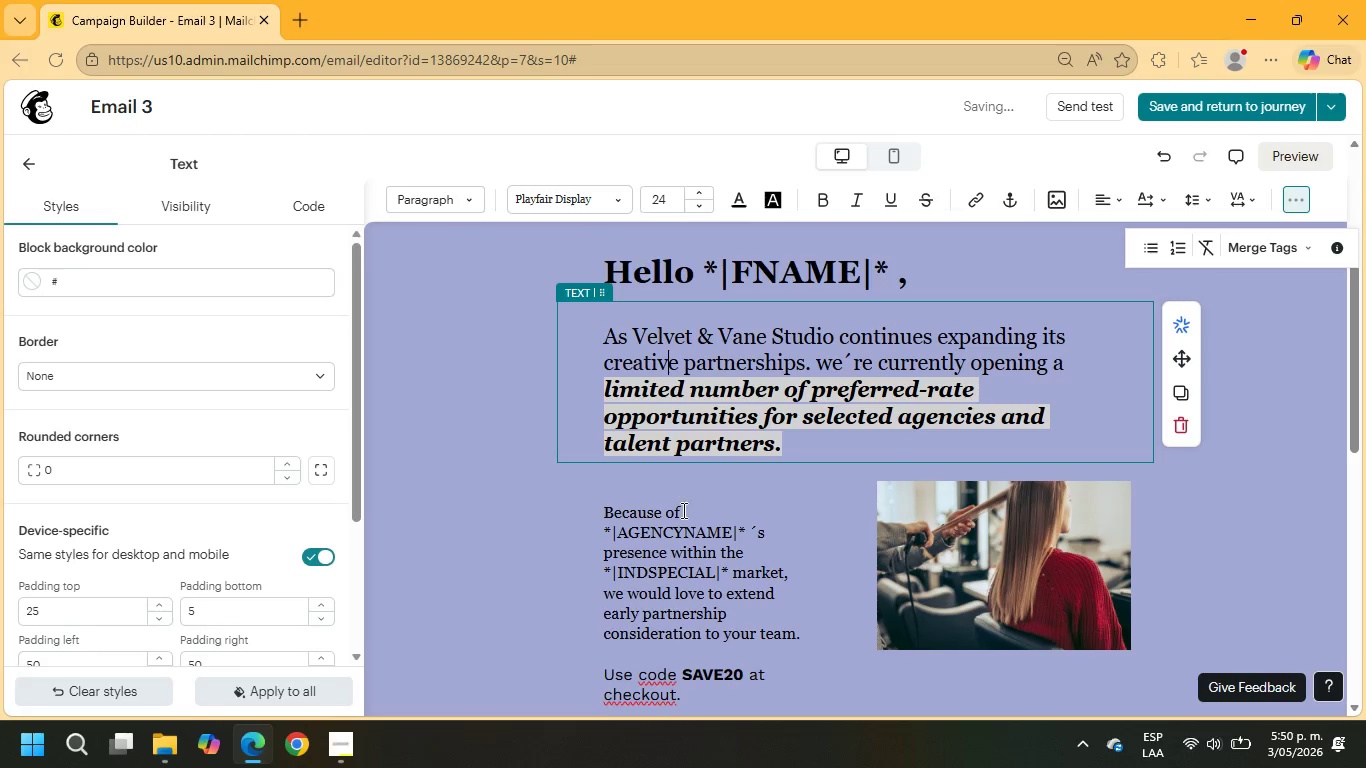 
left_click_drag(start_coordinate=[805, 638], to_coordinate=[606, 494])
 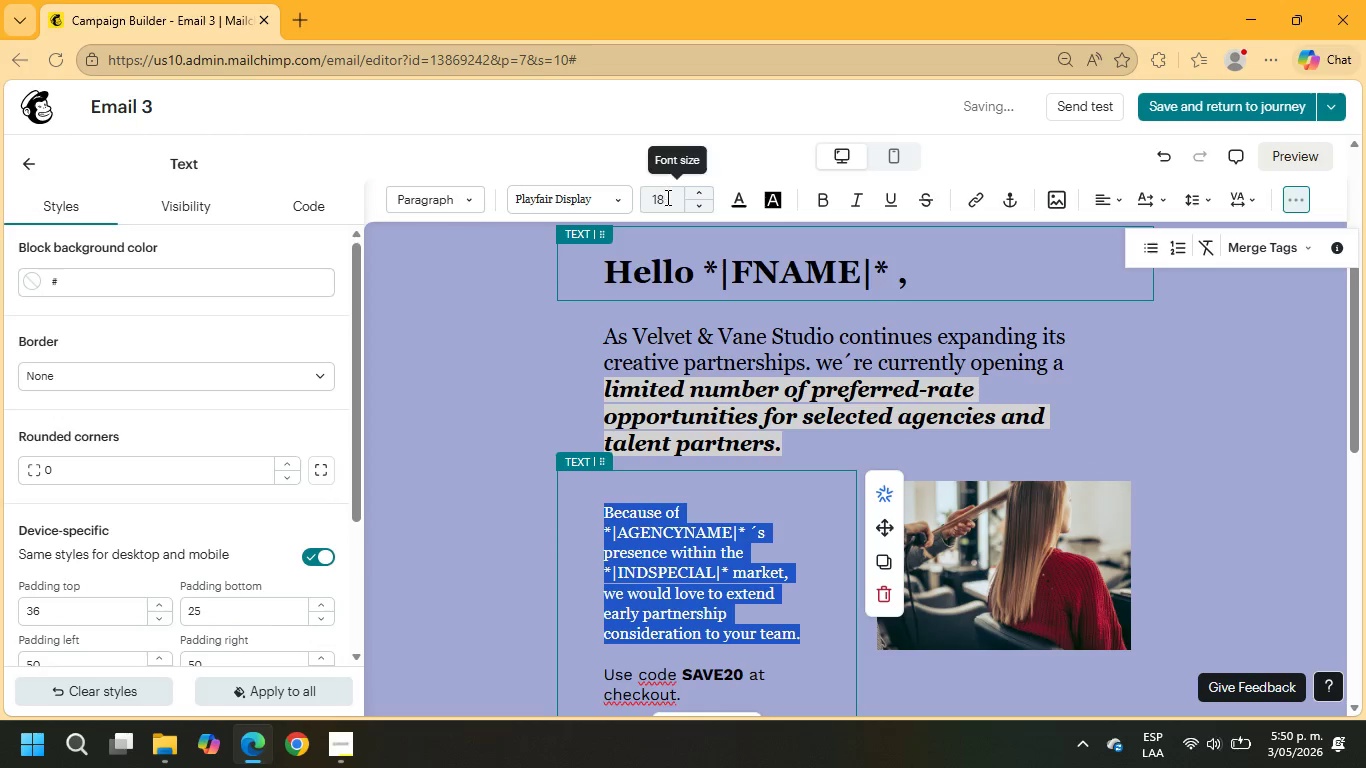 
left_click_drag(start_coordinate=[668, 199], to_coordinate=[641, 200])
 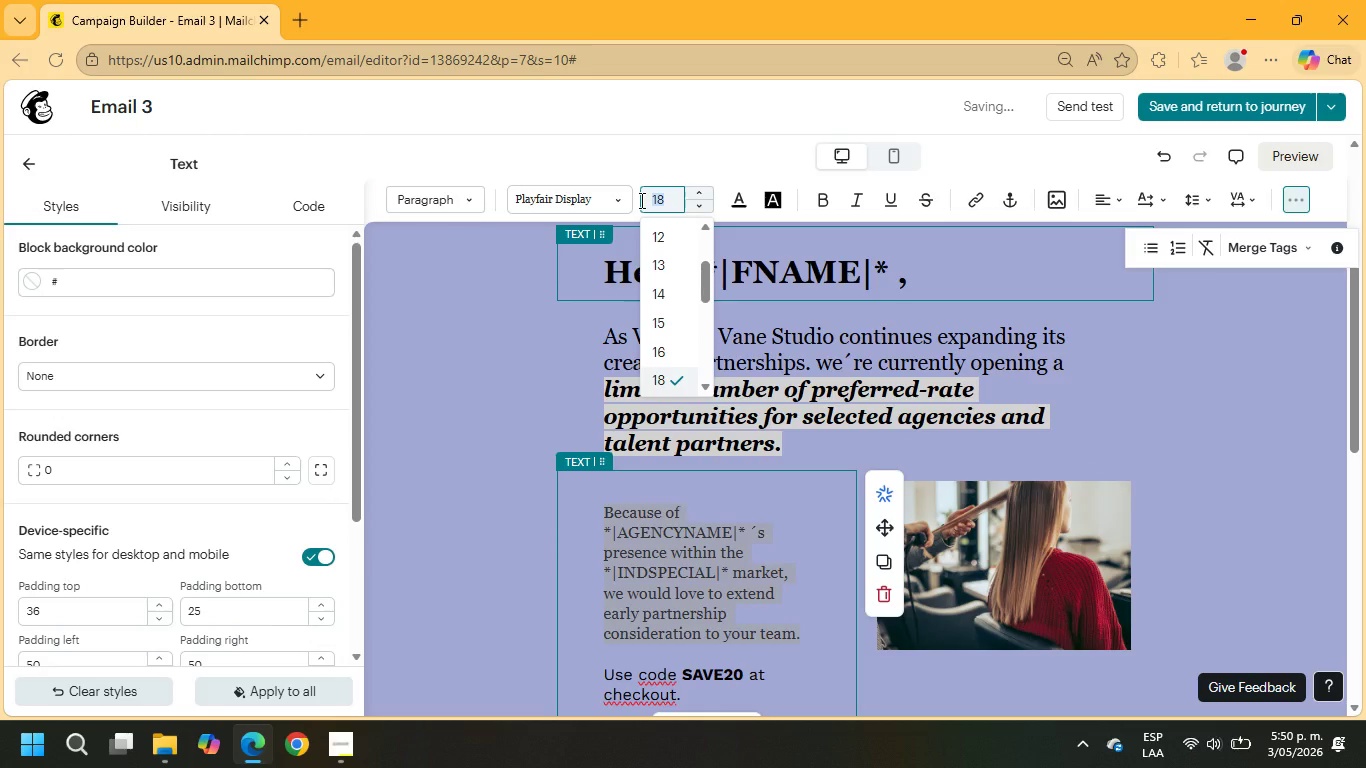 
key(Numpad2)
 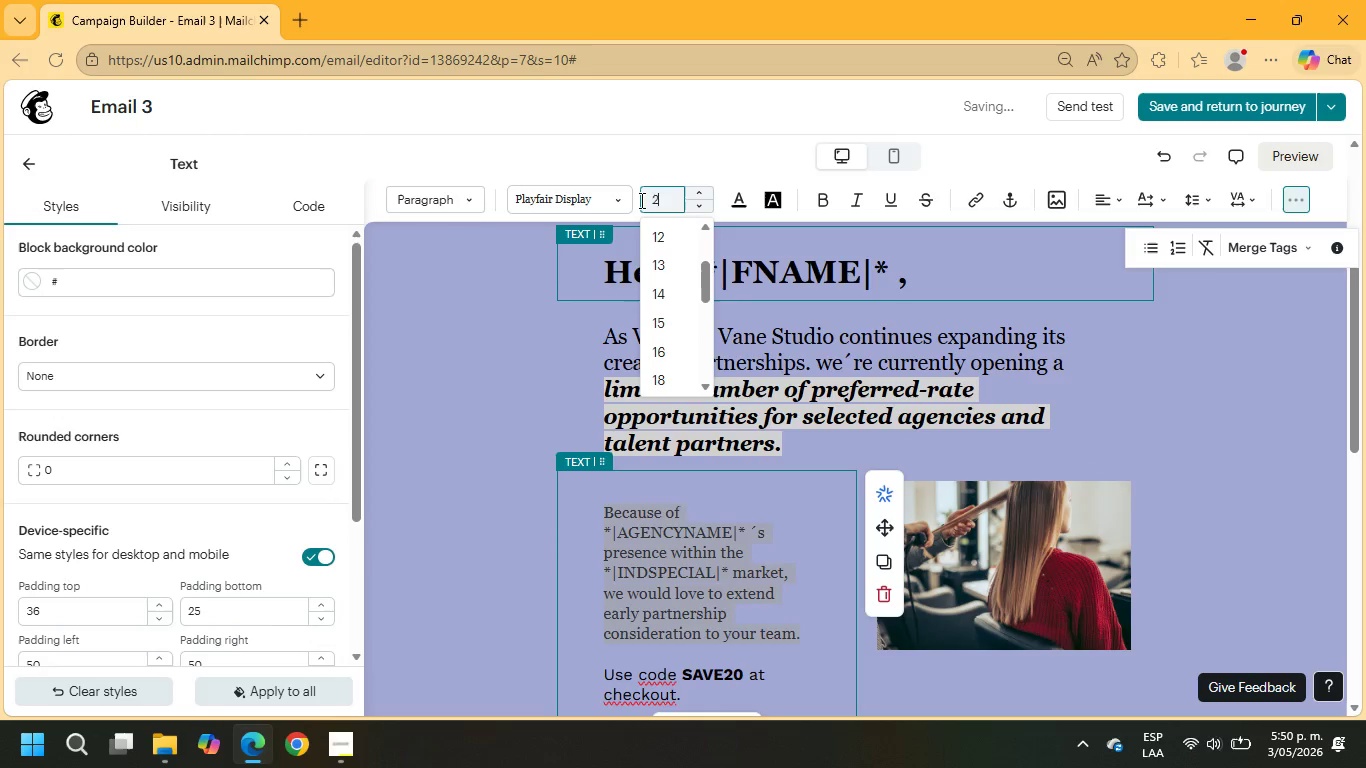 
key(Numpad0)
 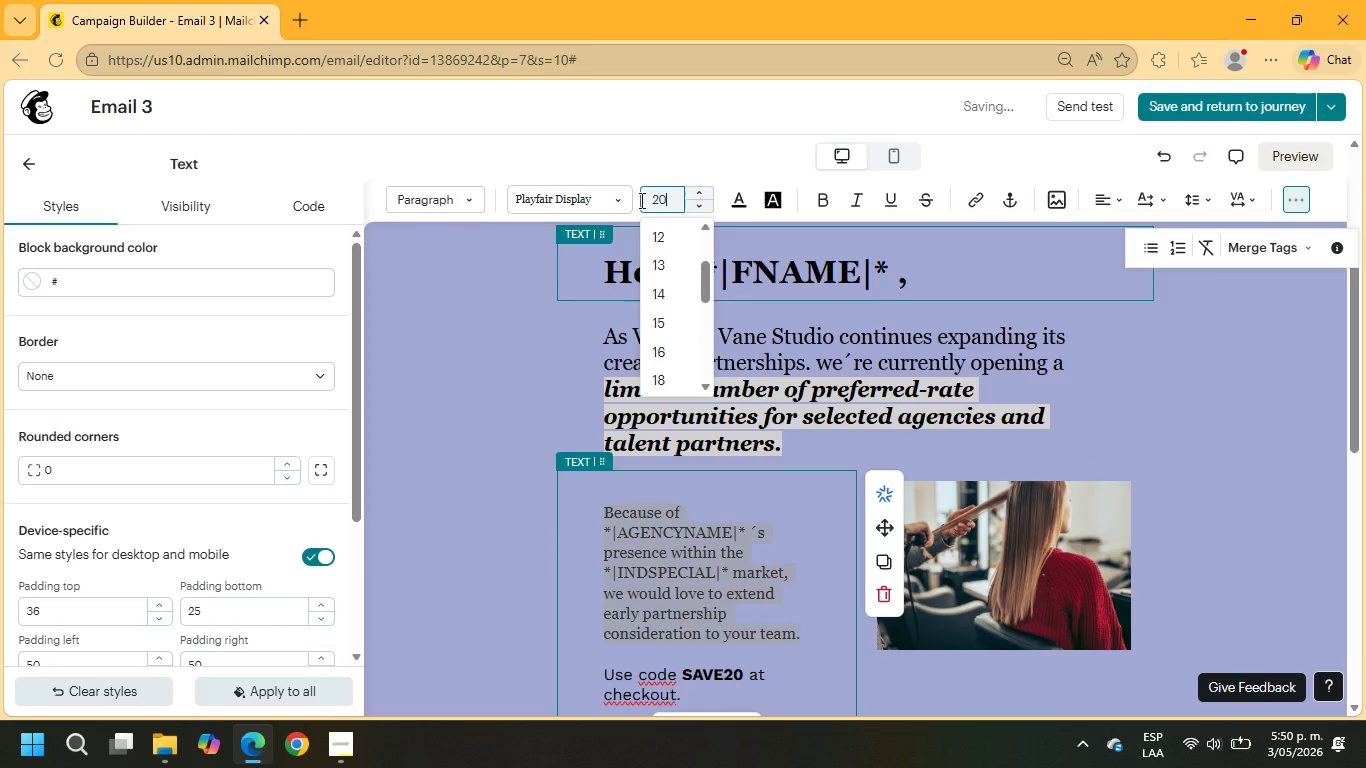 
key(NumpadEnter)
 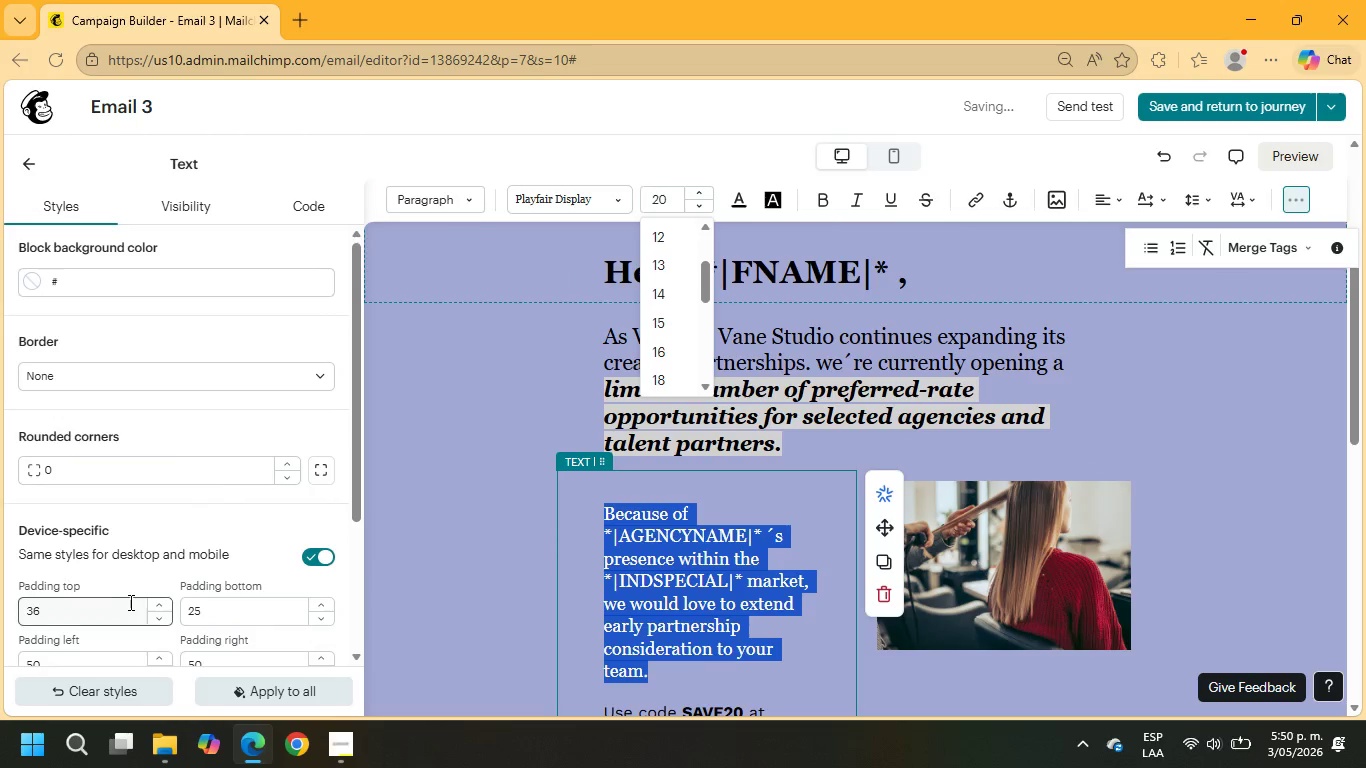 
left_click_drag(start_coordinate=[129, 606], to_coordinate=[12, 611])
 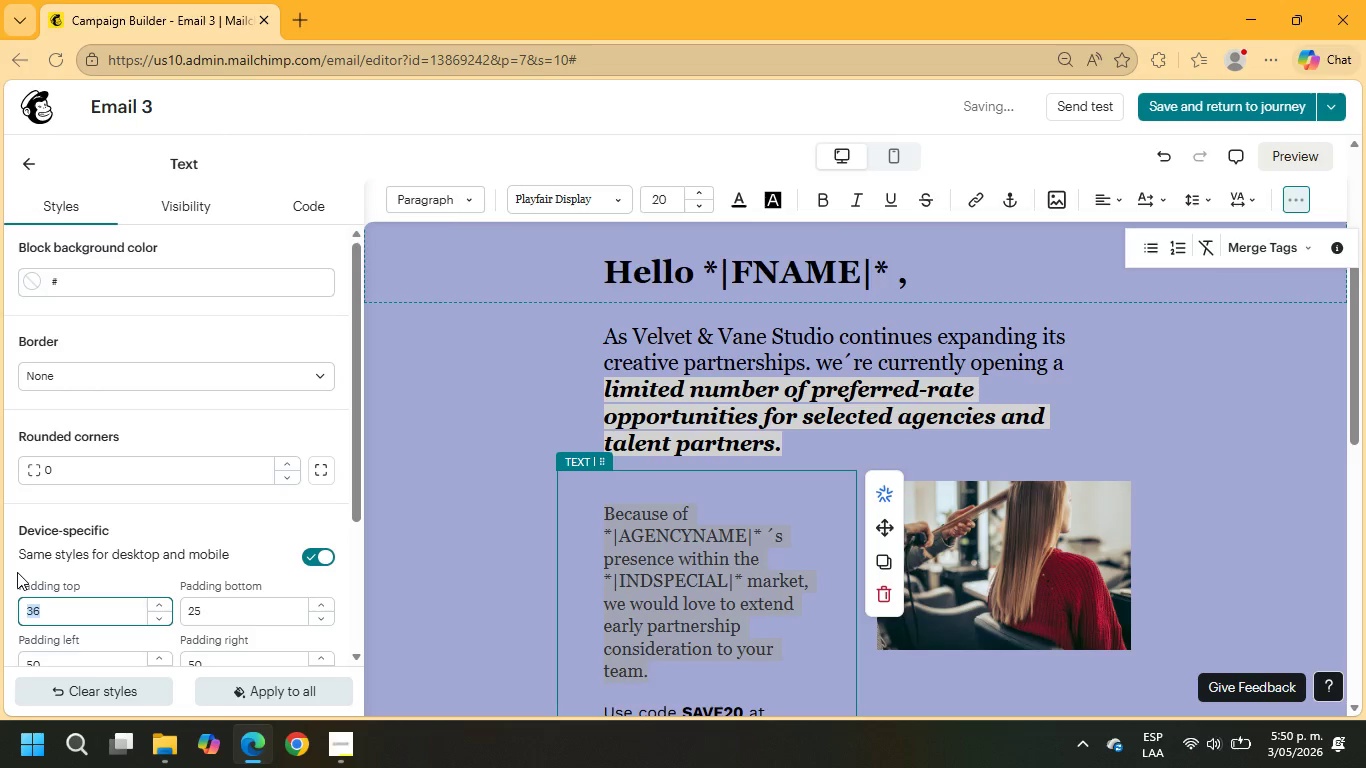 
key(Numpad2)
 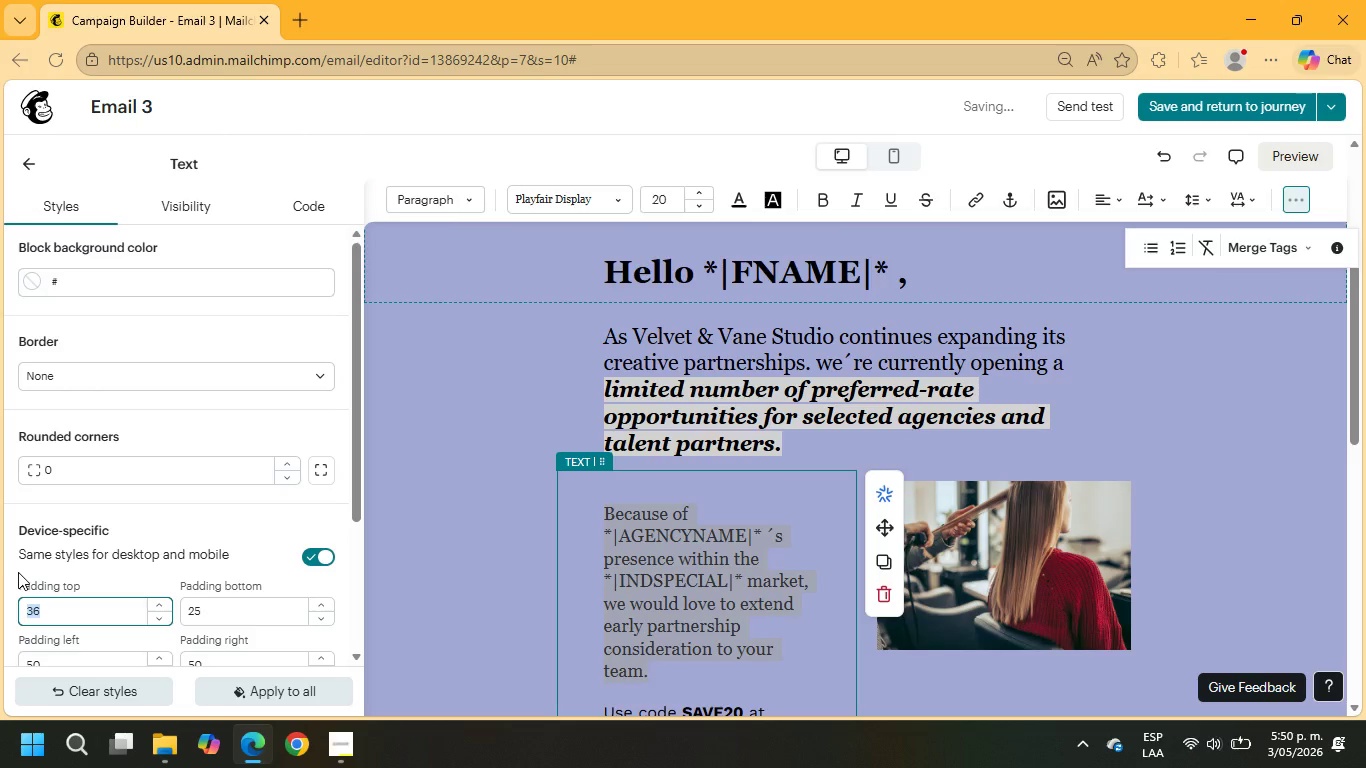 
key(Numpad0)
 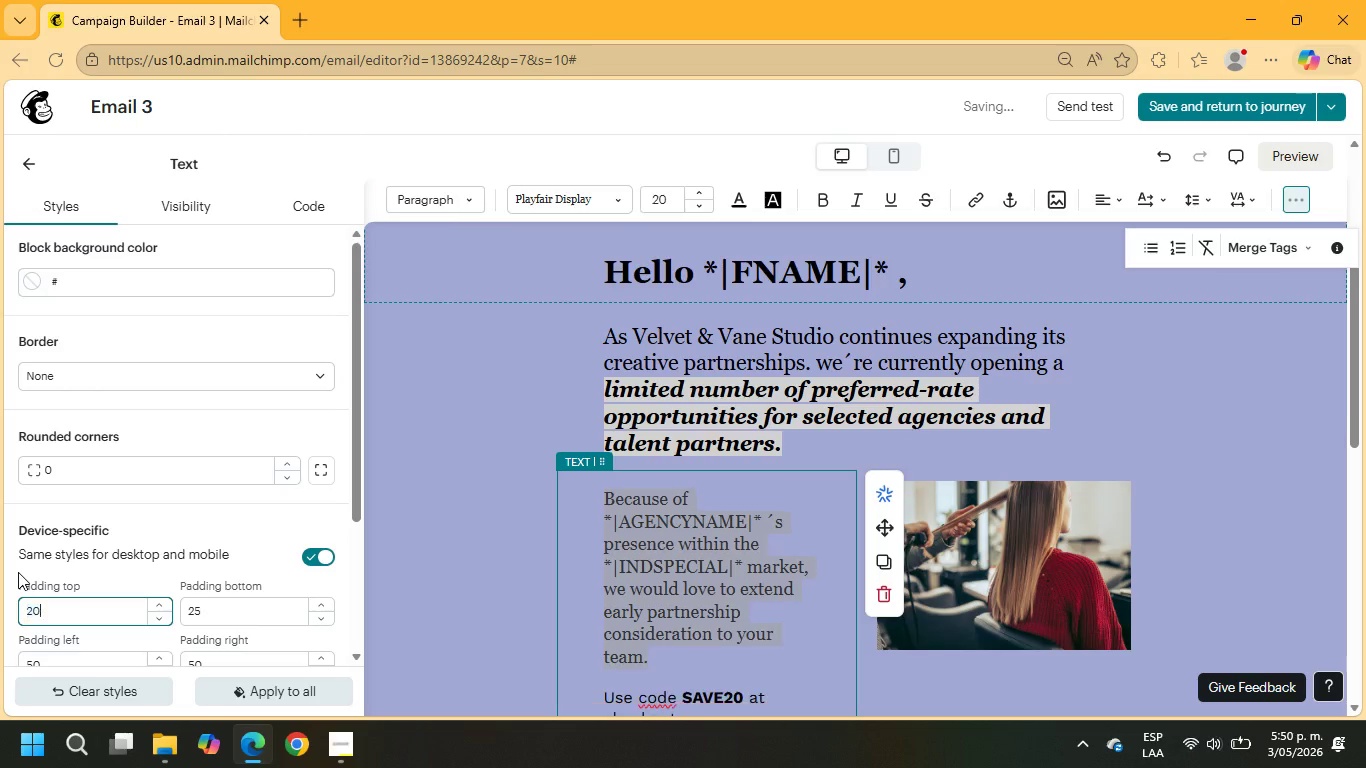 
key(NumpadEnter)
 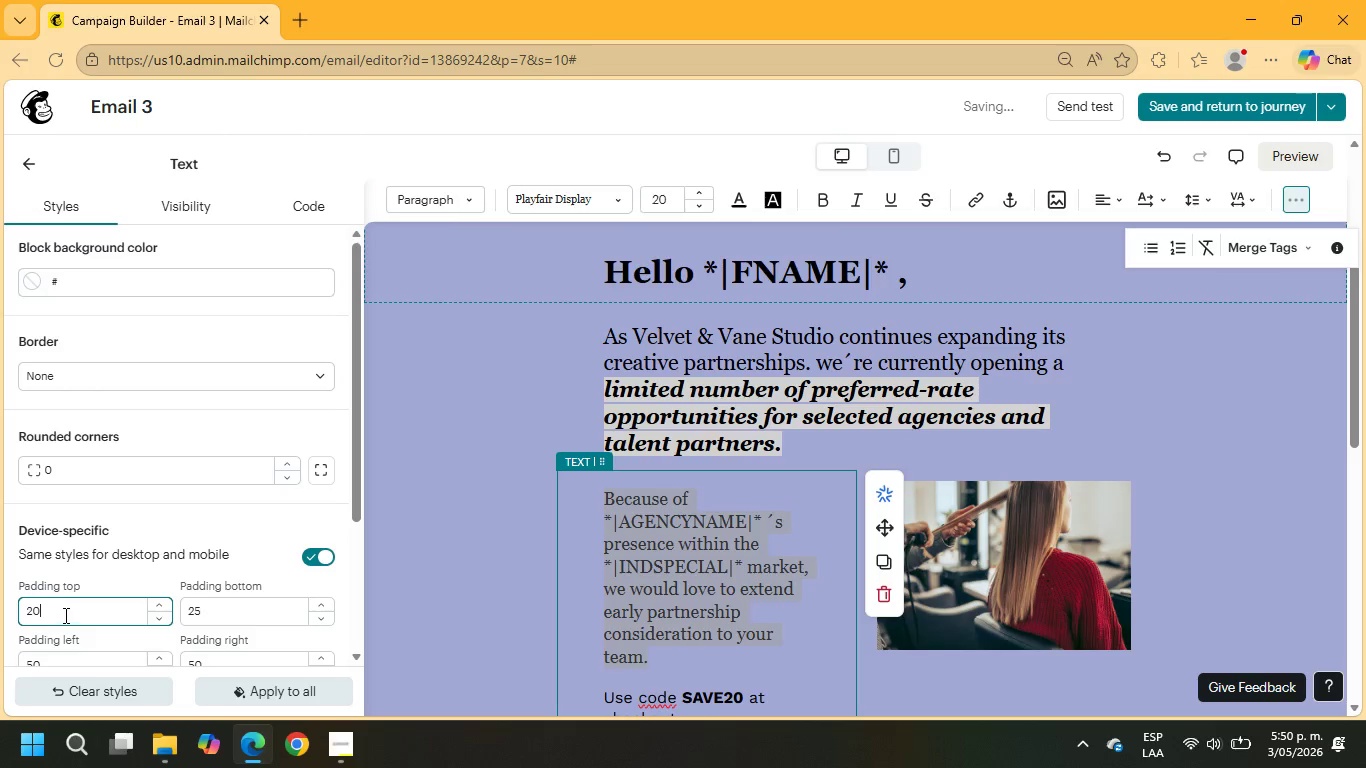 
left_click_drag(start_coordinate=[50, 614], to_coordinate=[14, 608])
 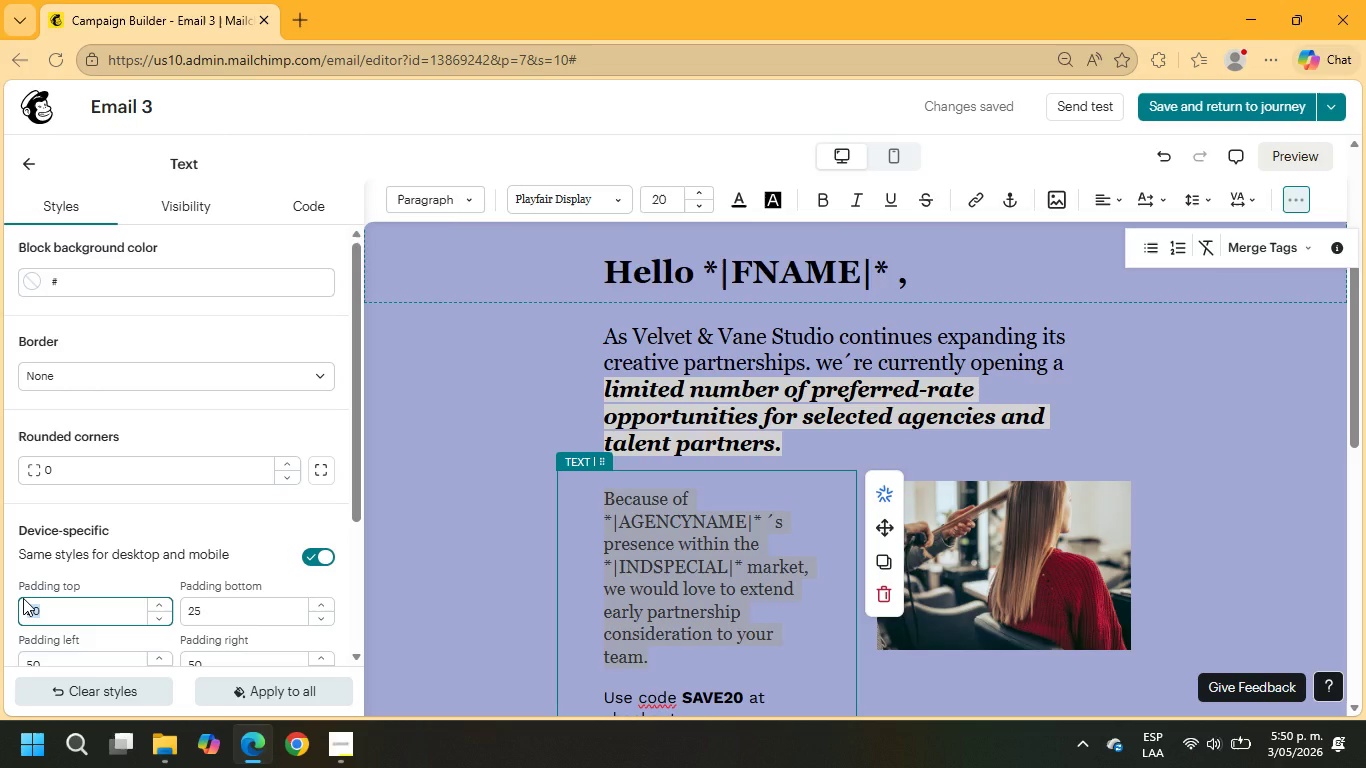 
key(Numpad1)
 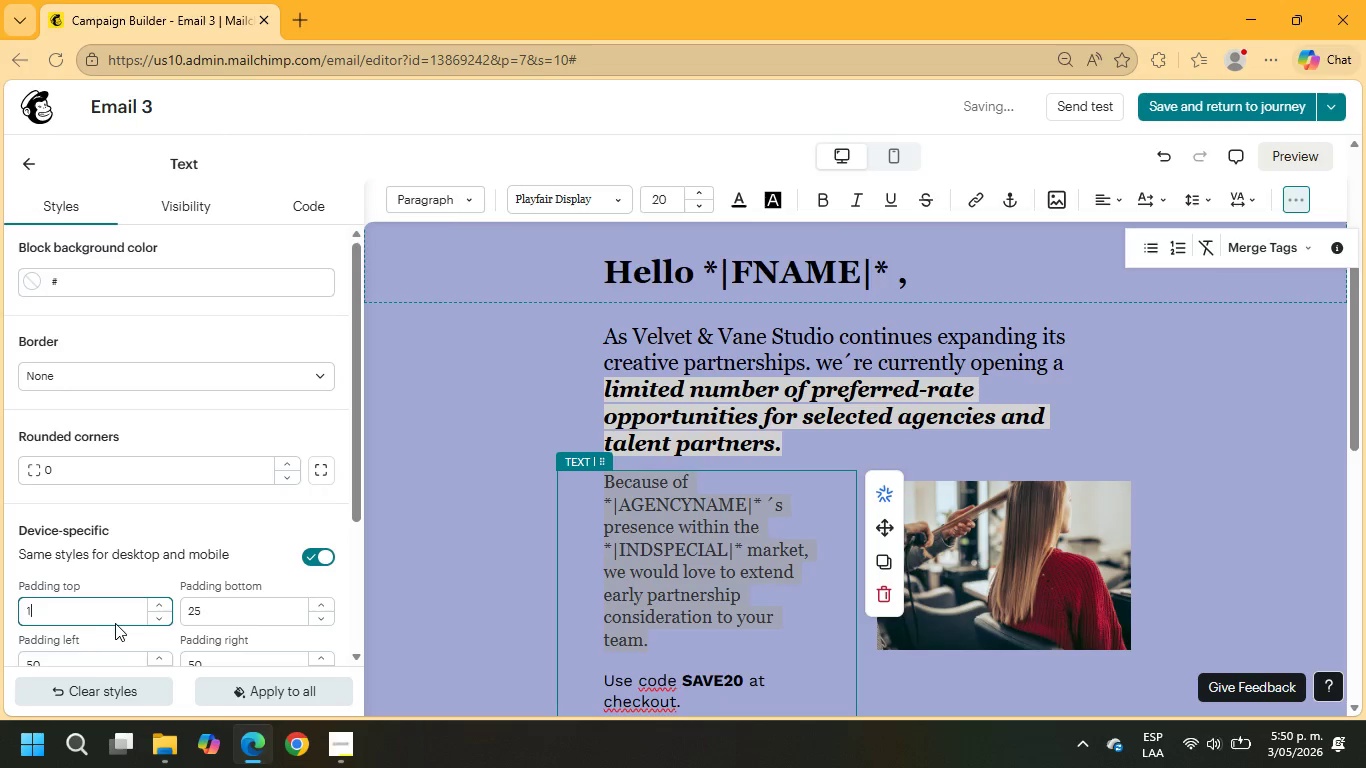 
key(Numpad0)
 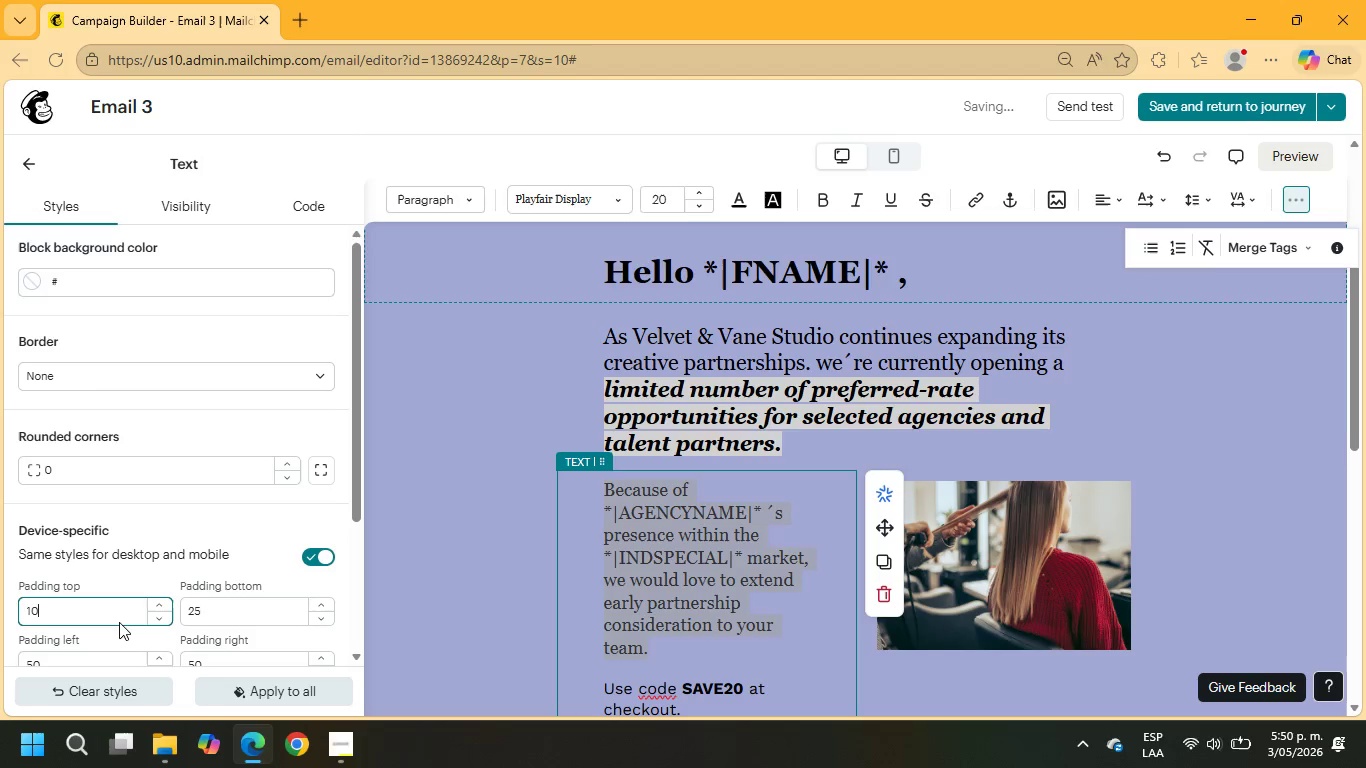 
key(NumpadEnter)
 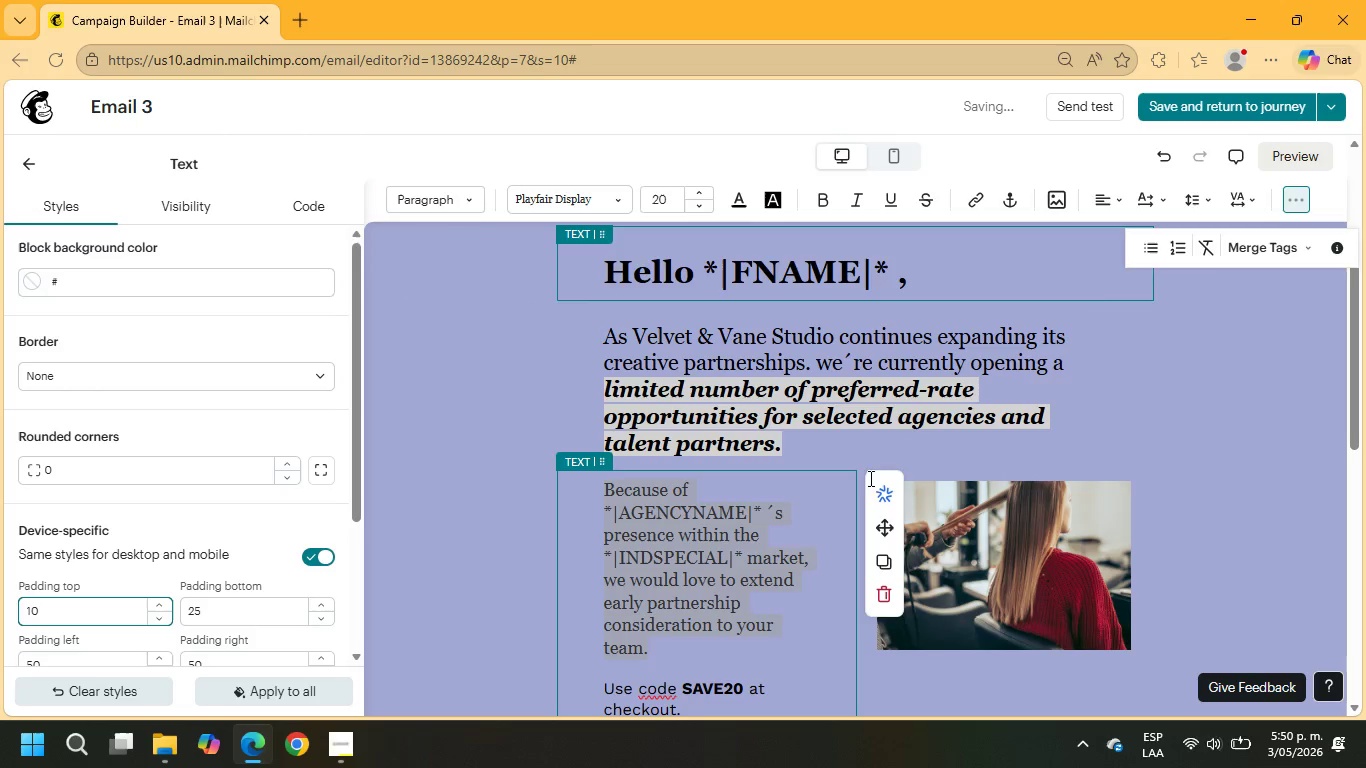 
left_click([769, 643])
 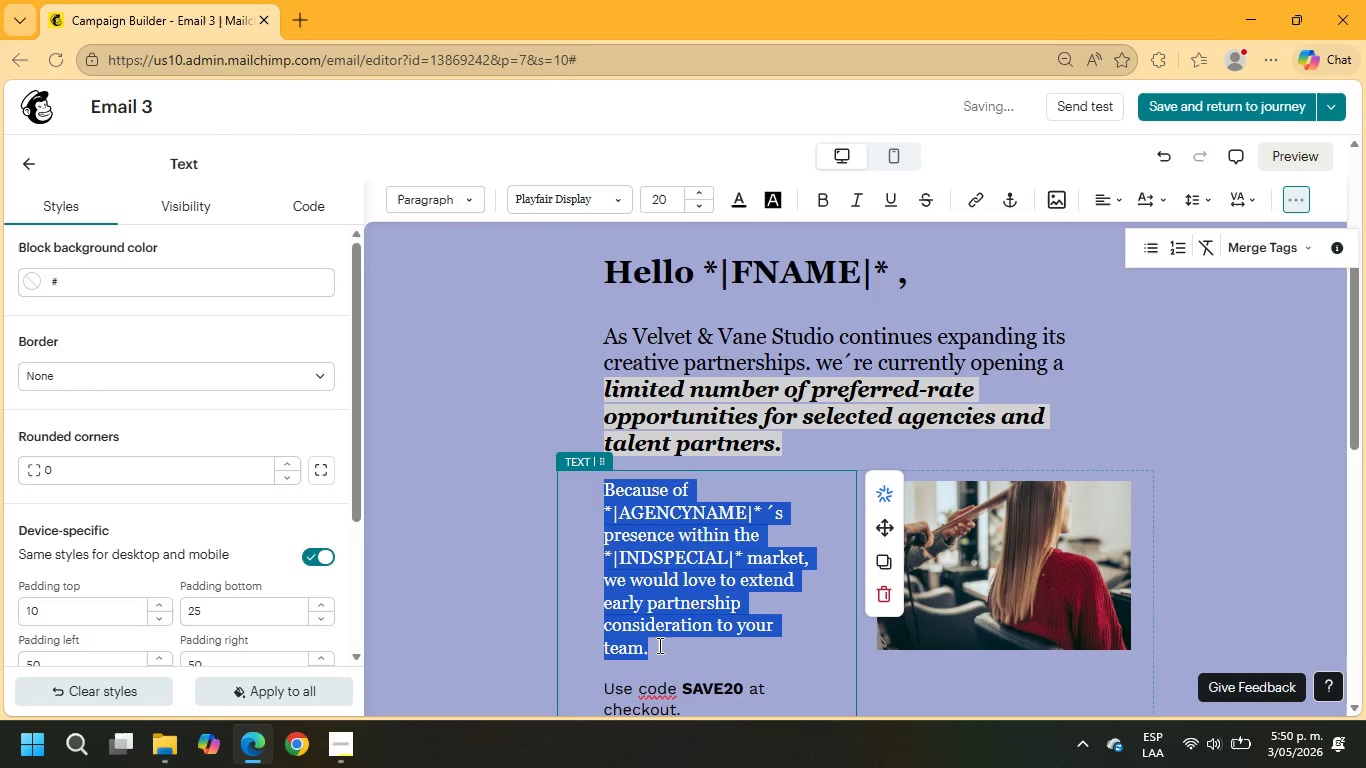 
left_click([658, 647])
 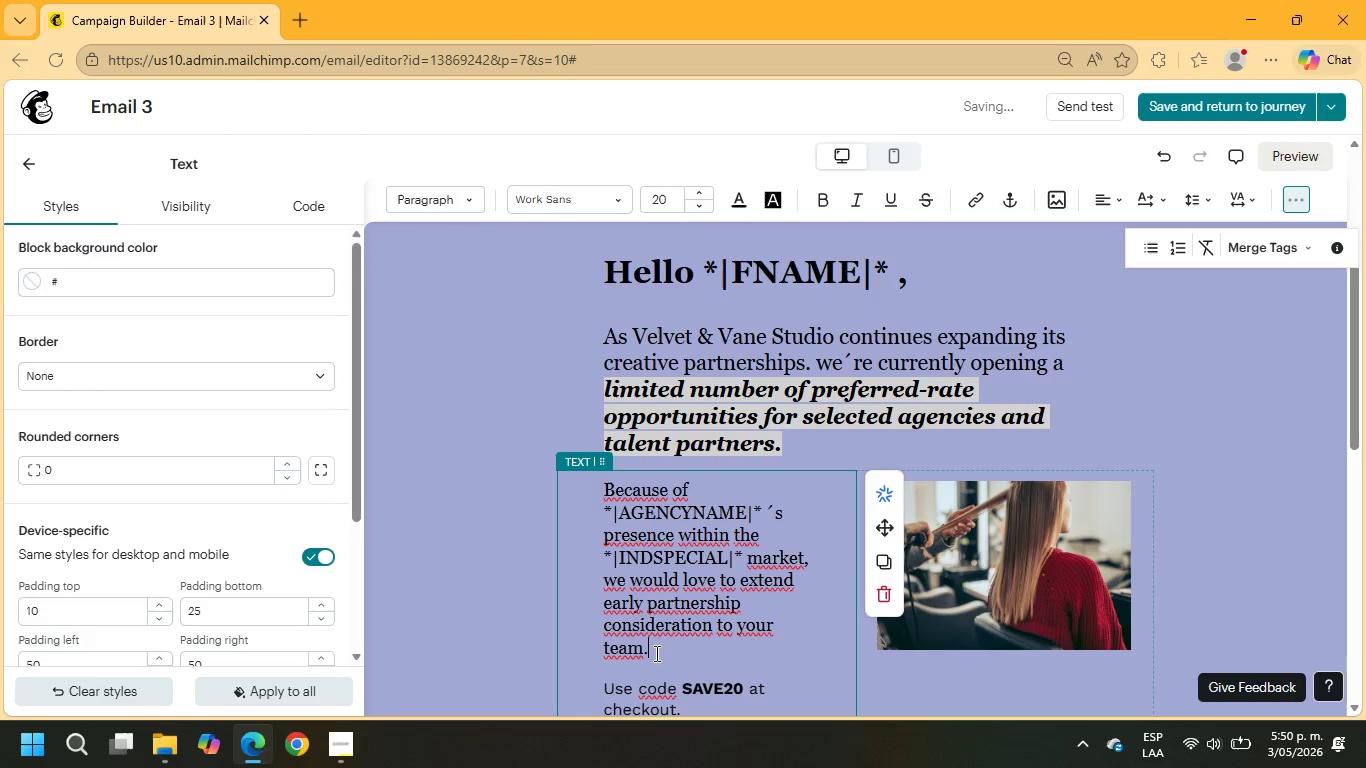 
left_click_drag(start_coordinate=[655, 653], to_coordinate=[599, 487])
 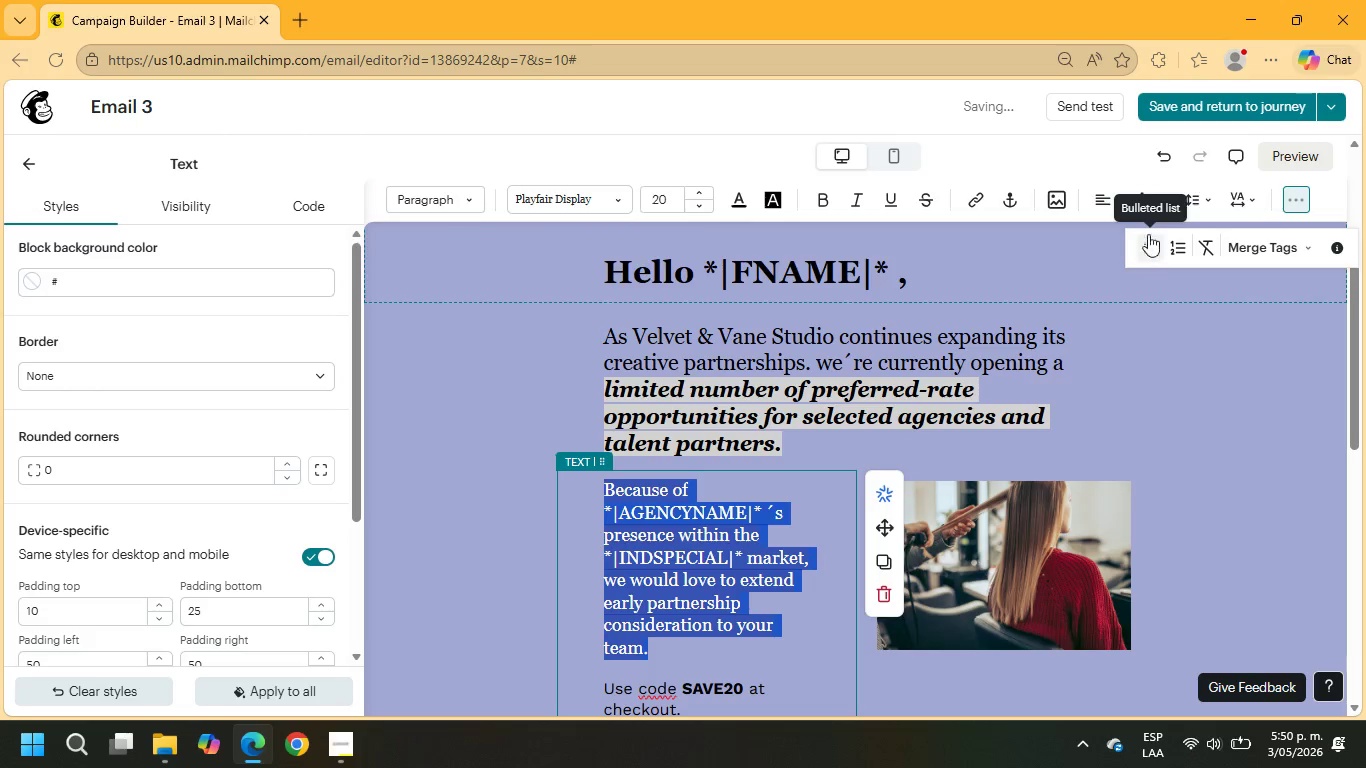 
left_click([1109, 204])
 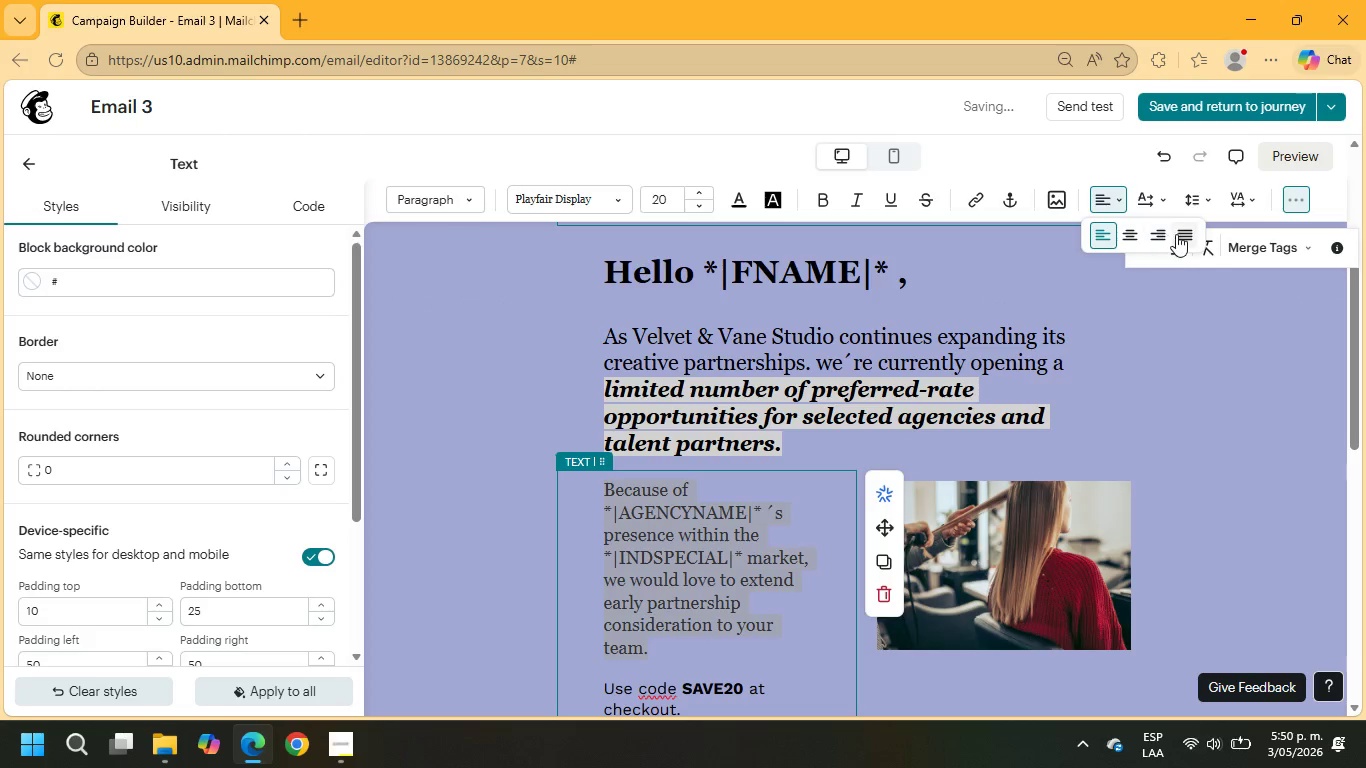 
left_click([1181, 234])
 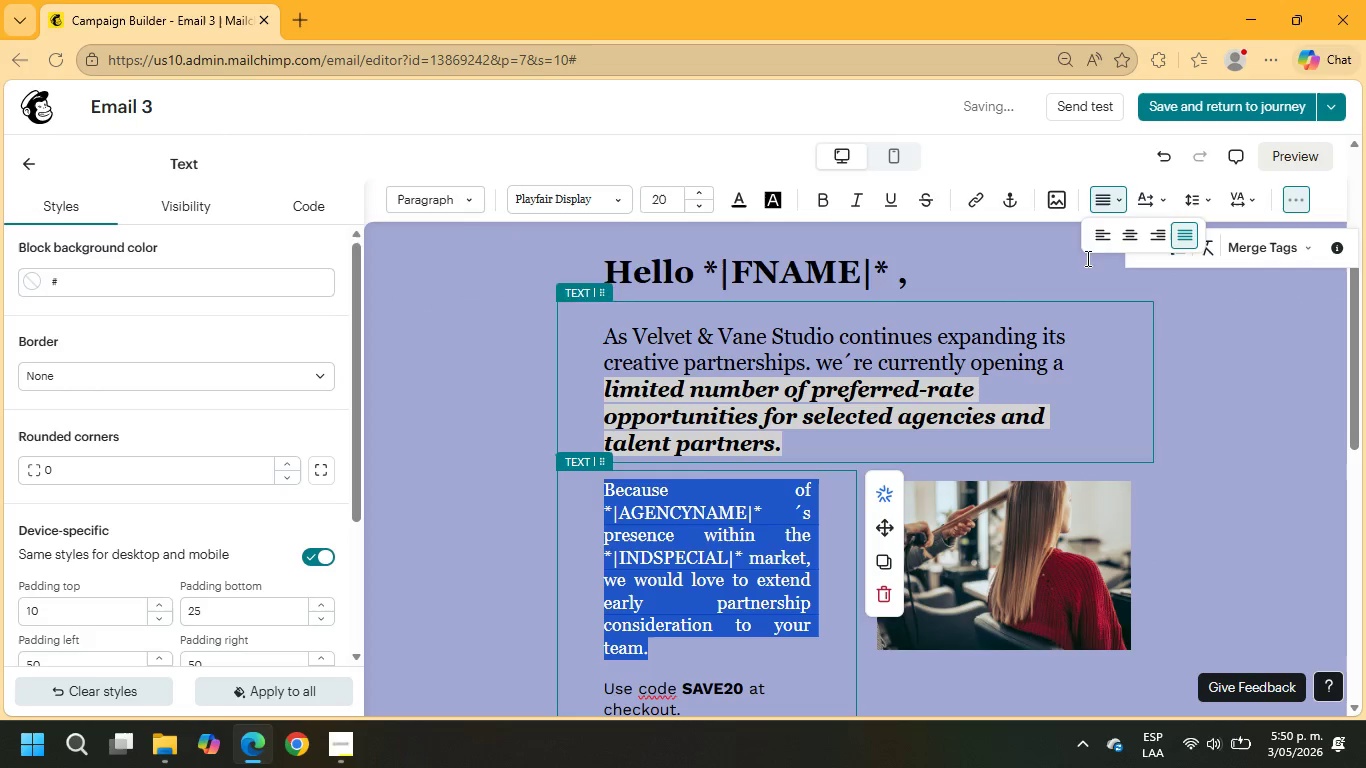 
left_click([1101, 239])
 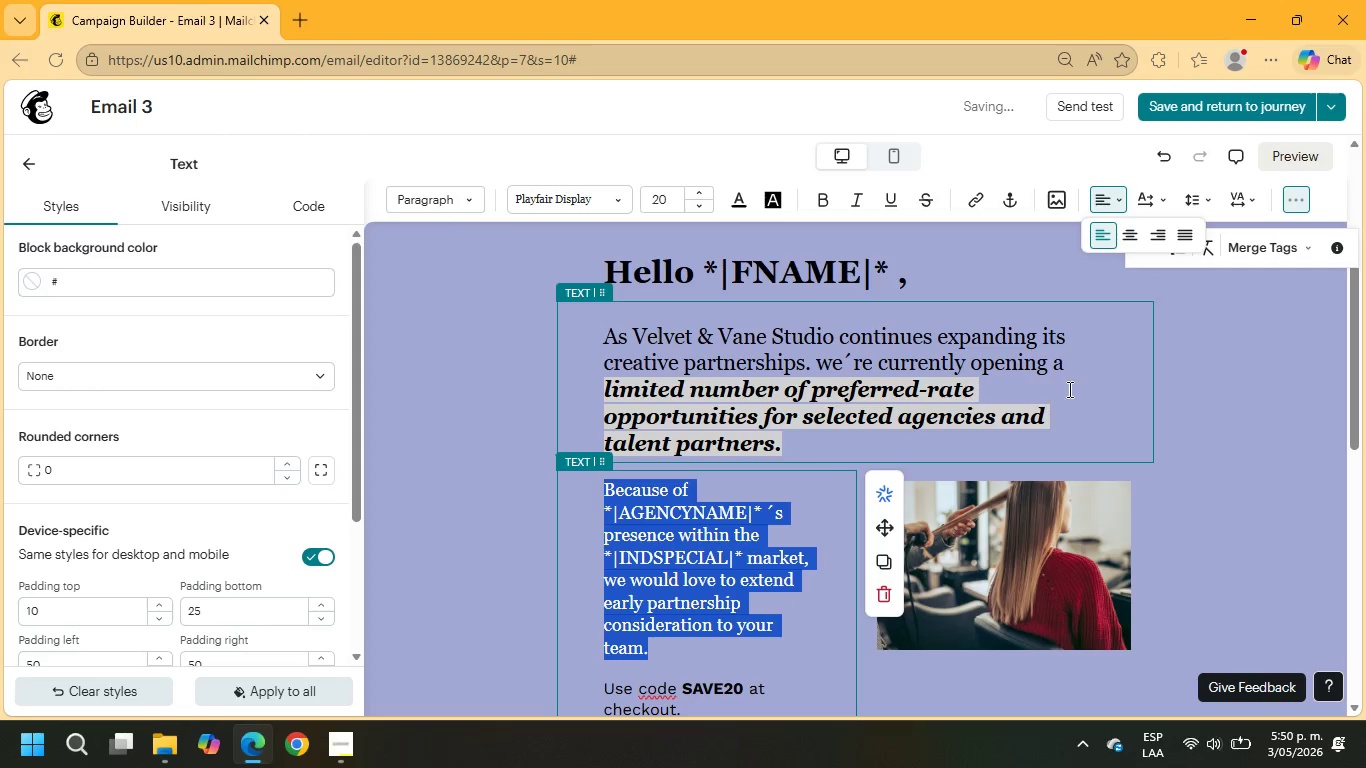 
left_click([1178, 409])
 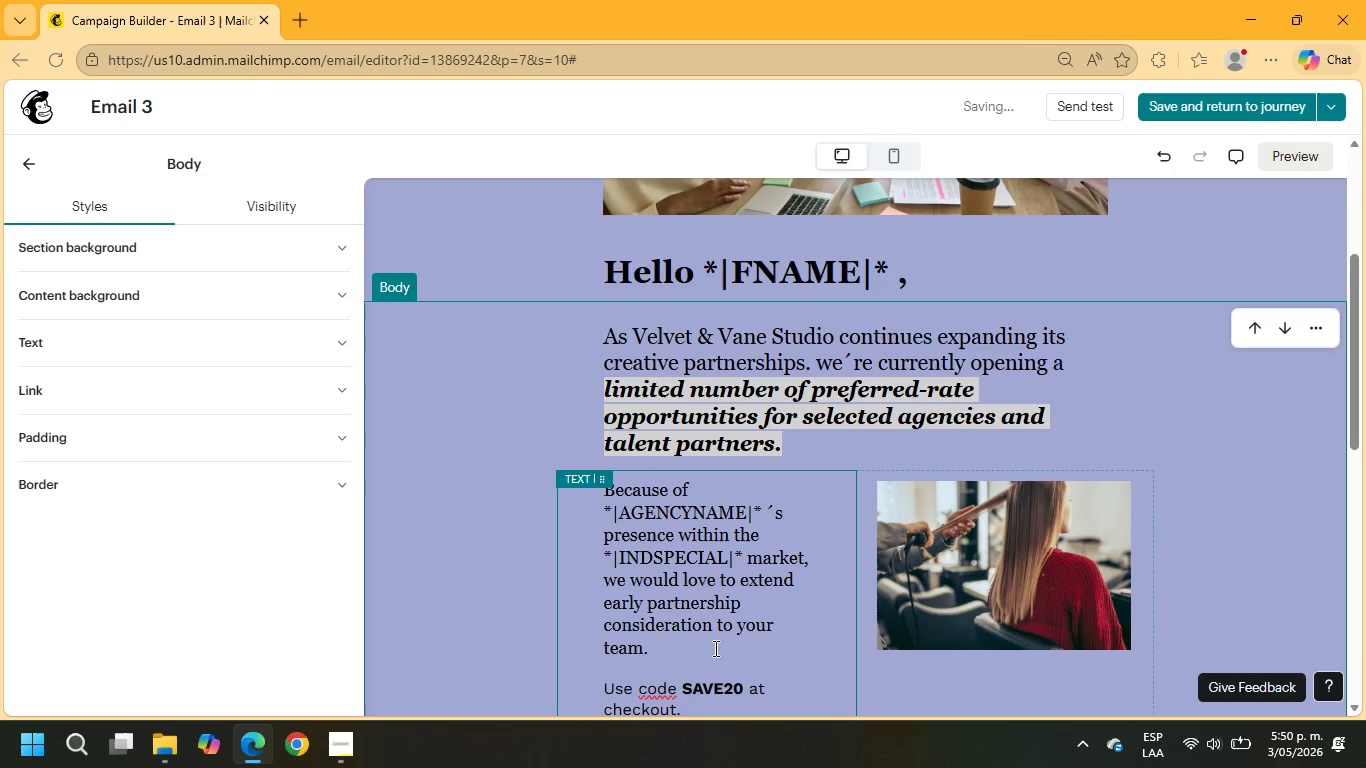 
left_click_drag(start_coordinate=[659, 650], to_coordinate=[602, 480])
 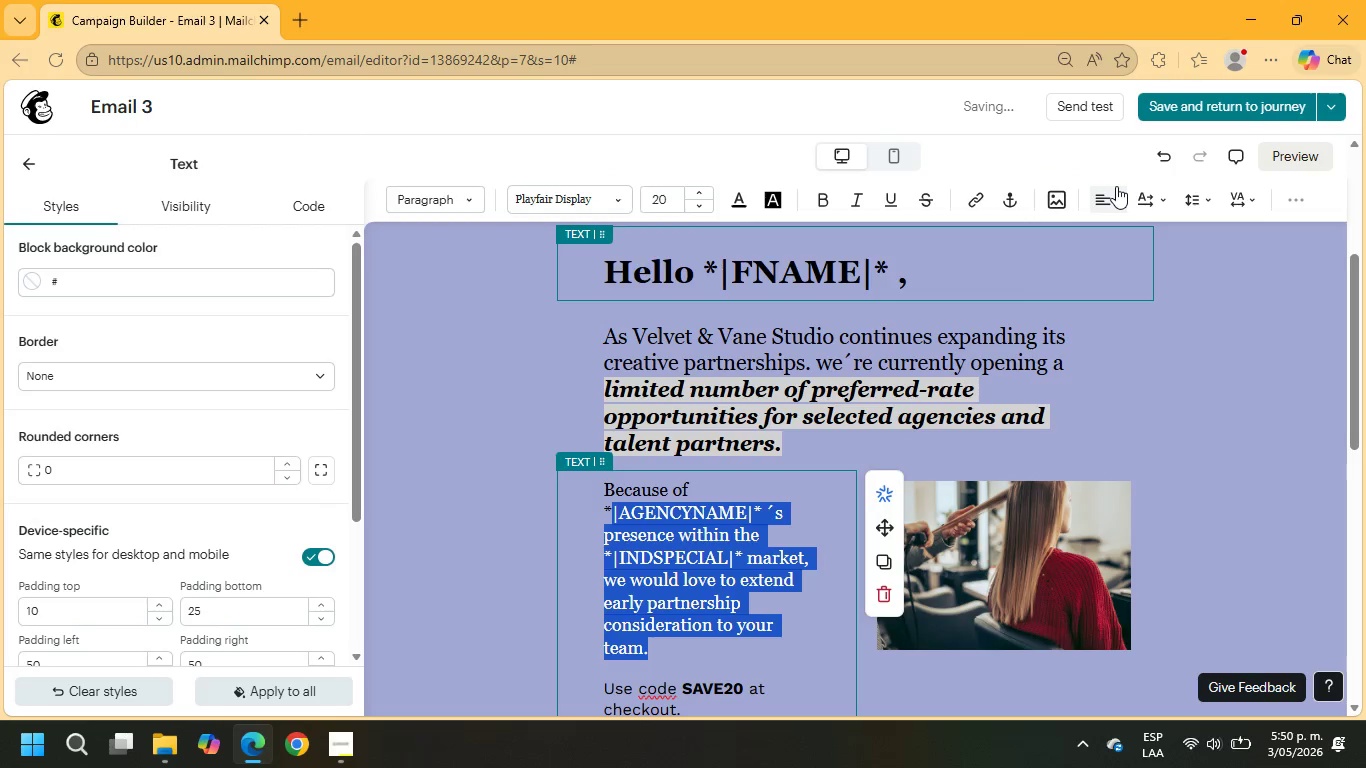 
left_click([1117, 192])
 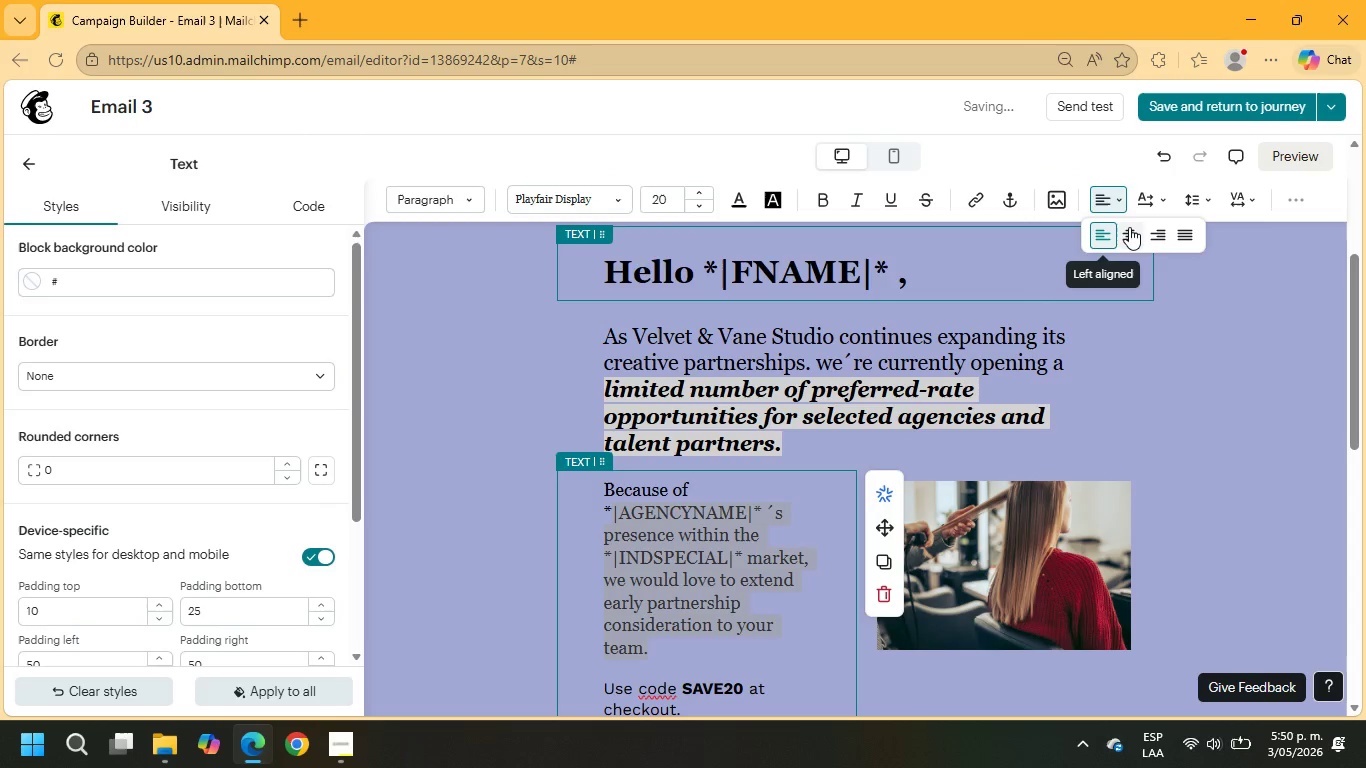 
left_click([1131, 227])
 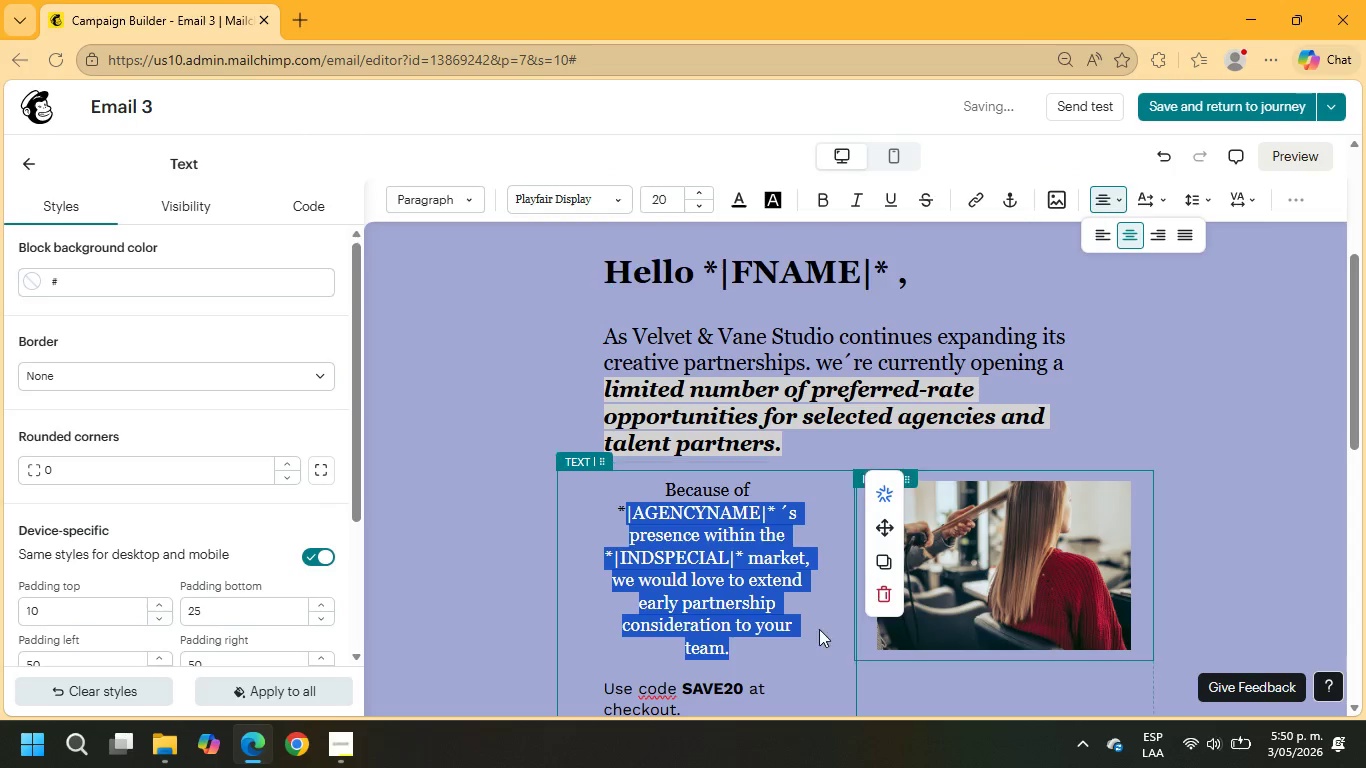 
left_click([790, 644])
 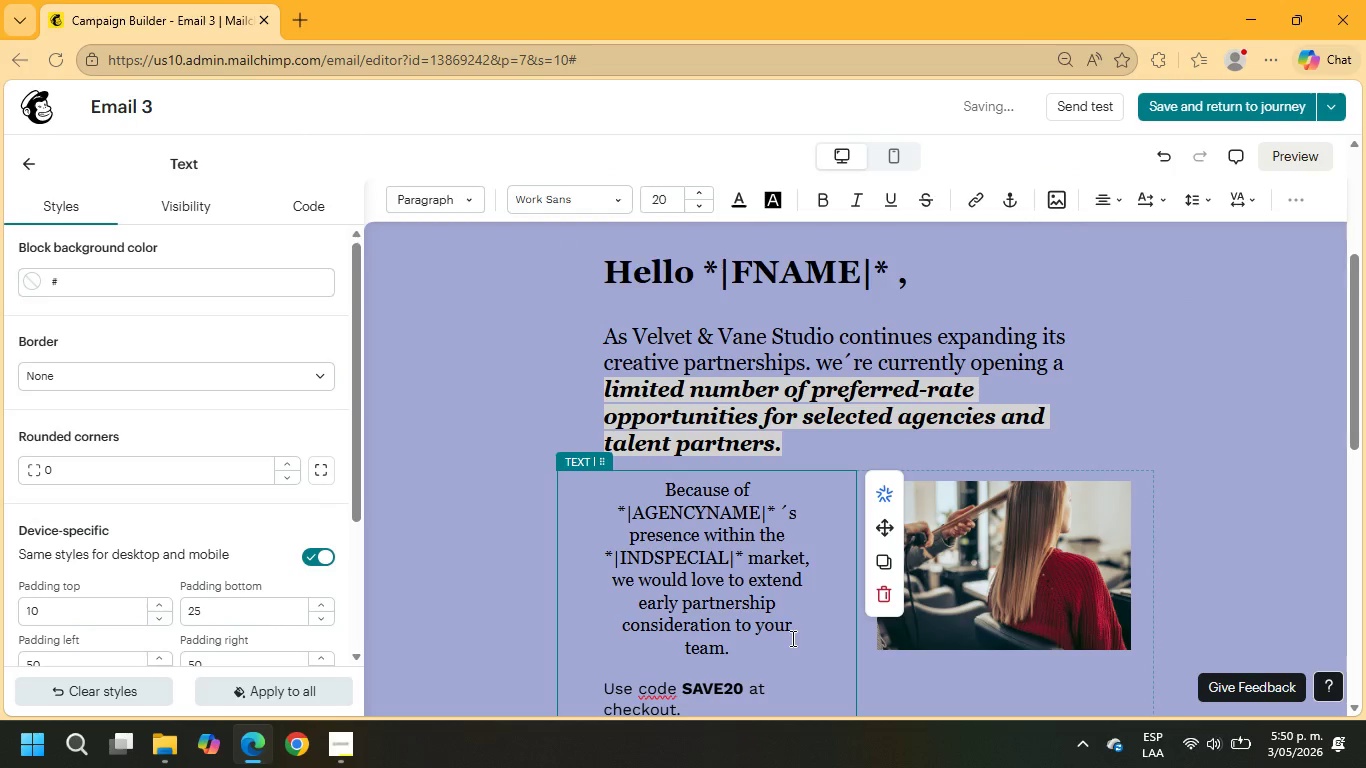 
scroll: coordinate [767, 618], scroll_direction: down, amount: 2.0
 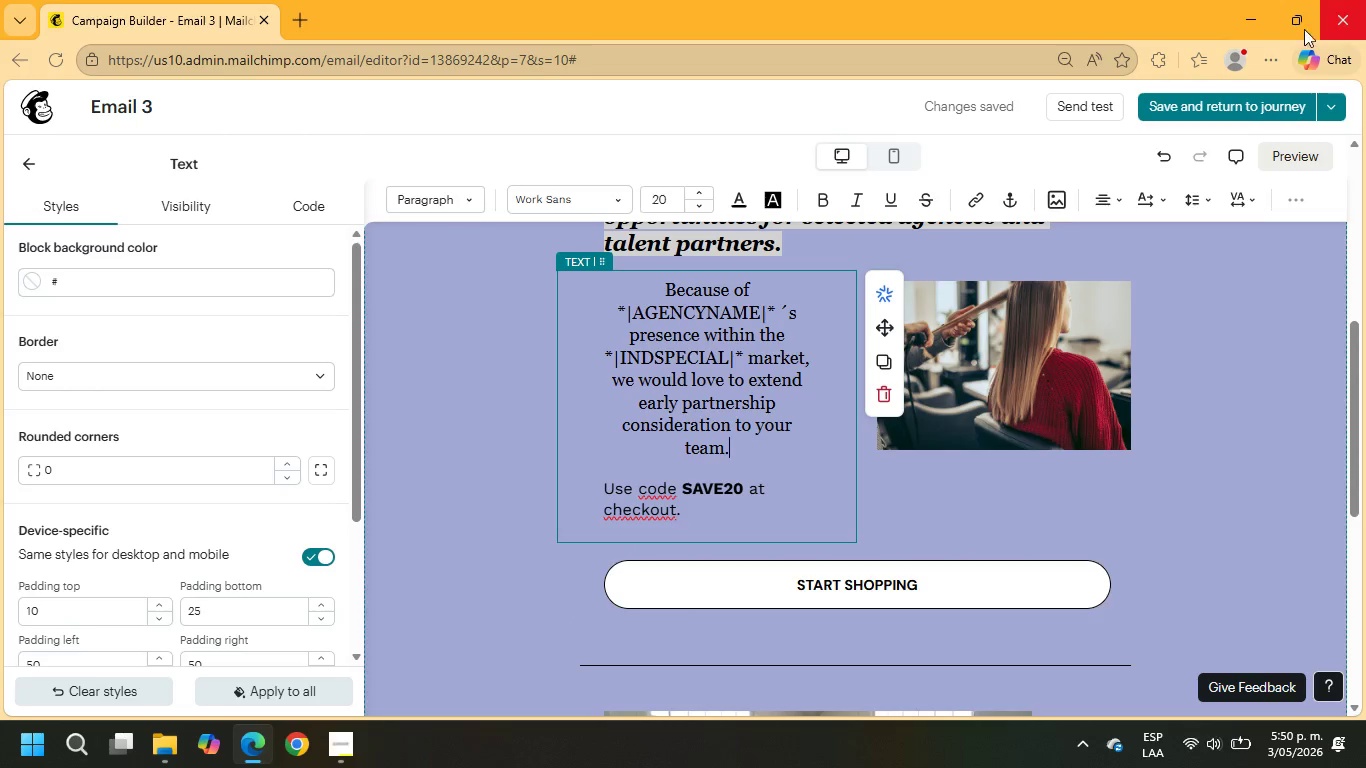 
wait(6.45)
 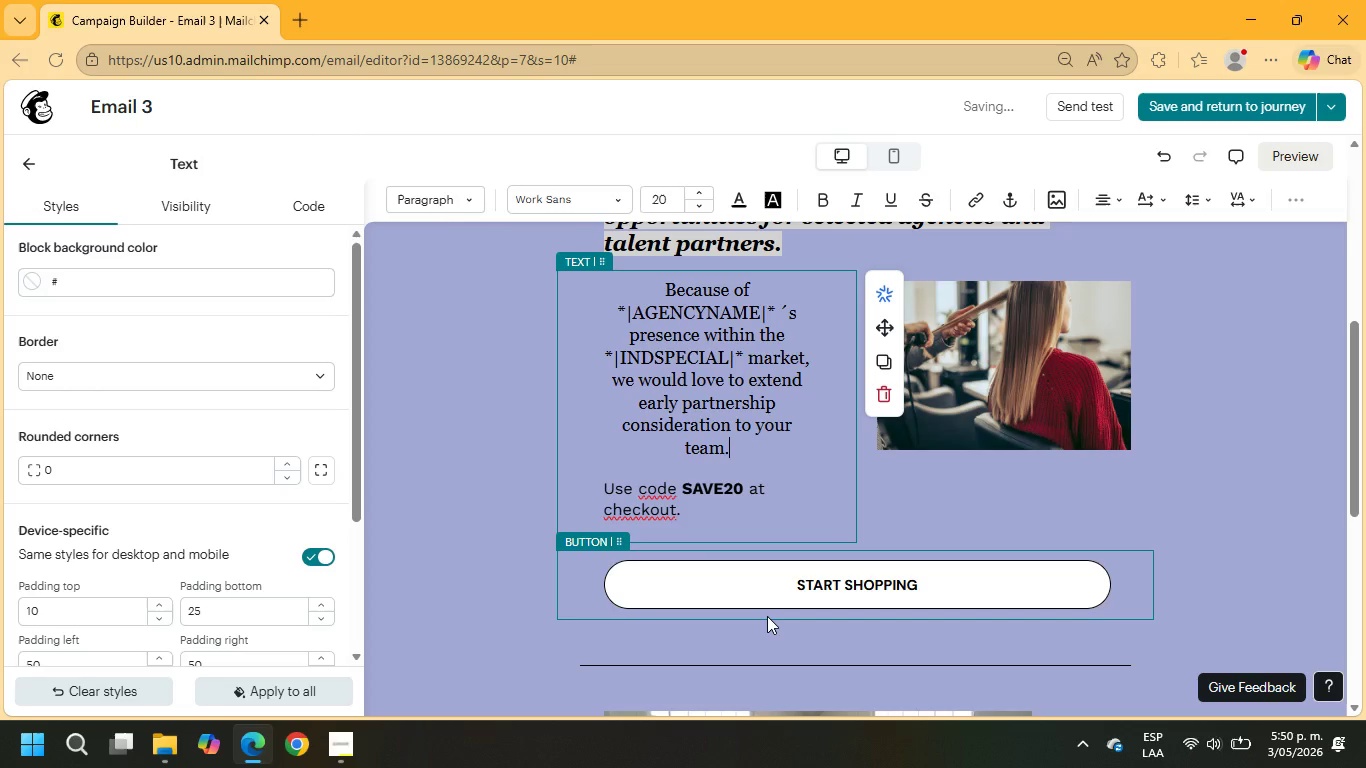 
left_click_drag(start_coordinate=[710, 521], to_coordinate=[603, 480])
 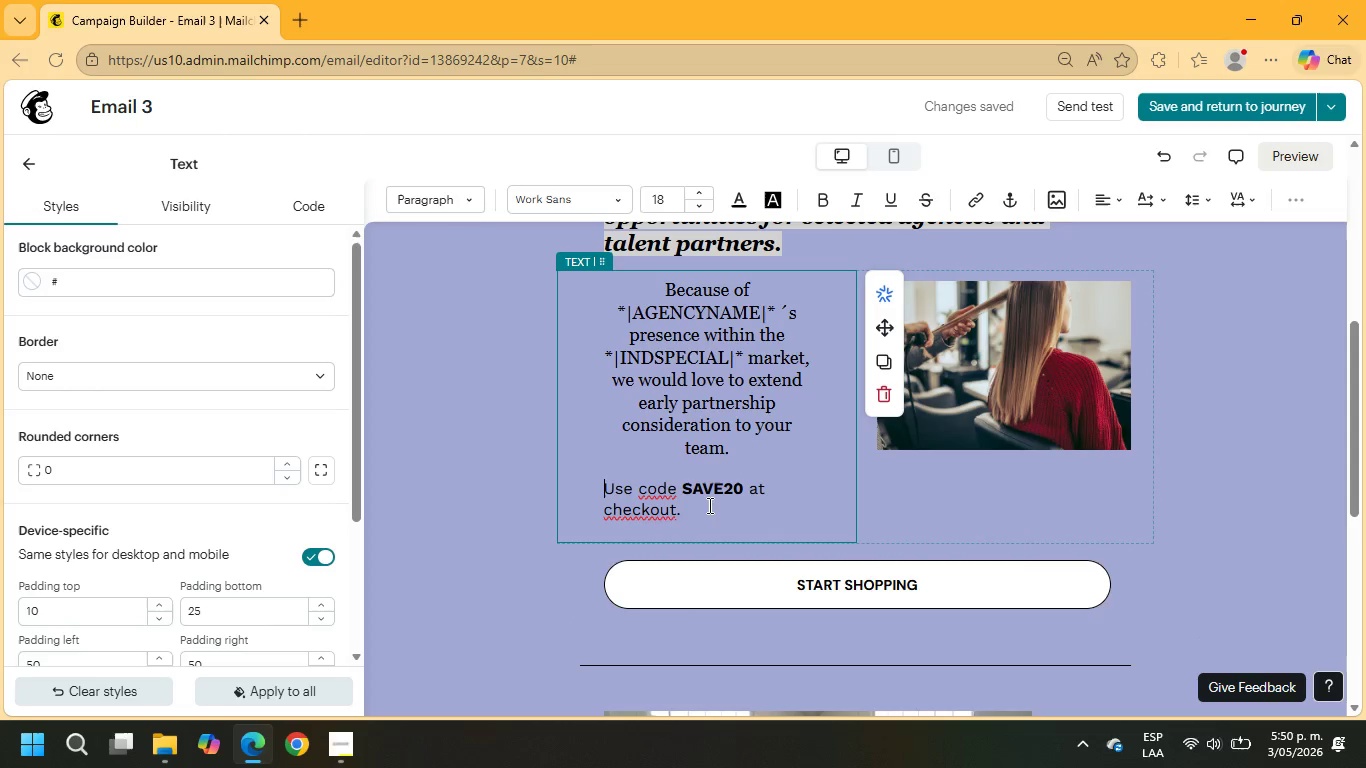 
left_click_drag(start_coordinate=[692, 519], to_coordinate=[586, 481])
 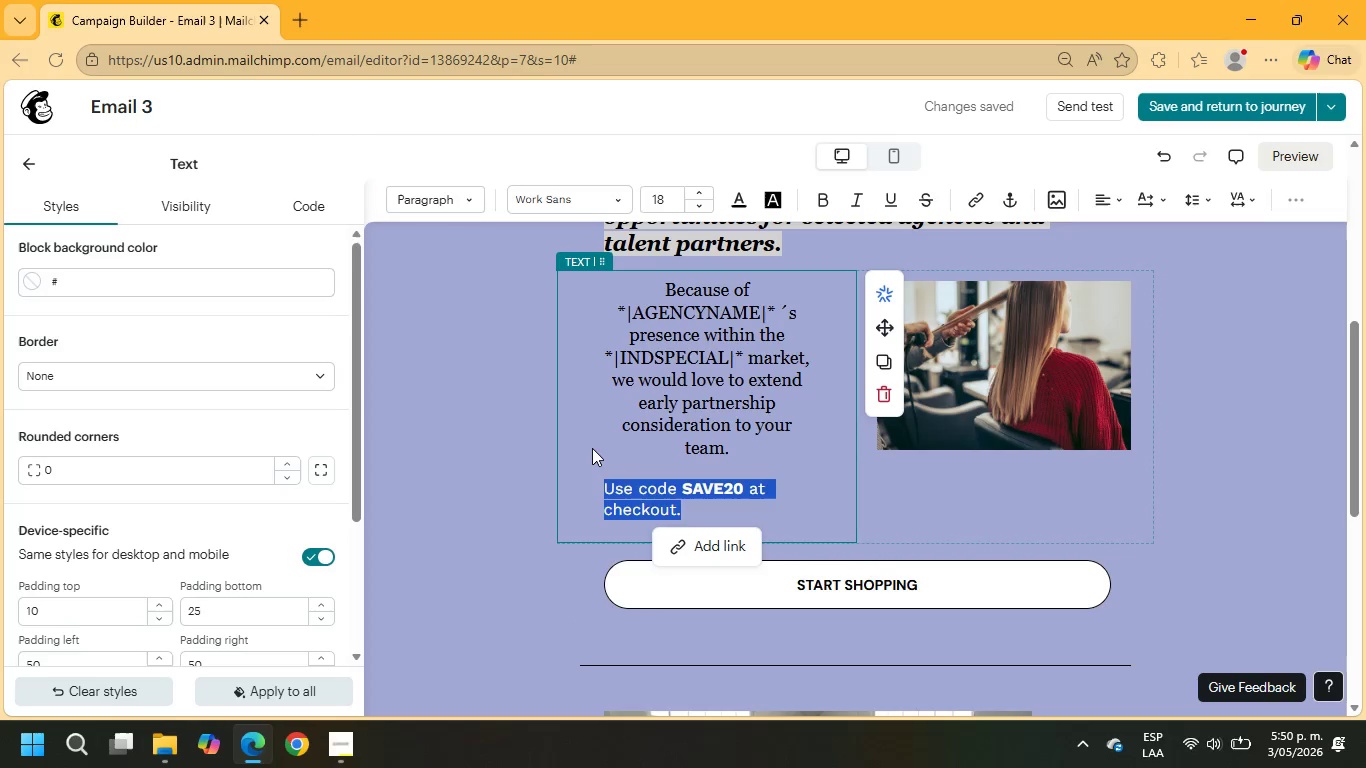 
key(Backspace)
 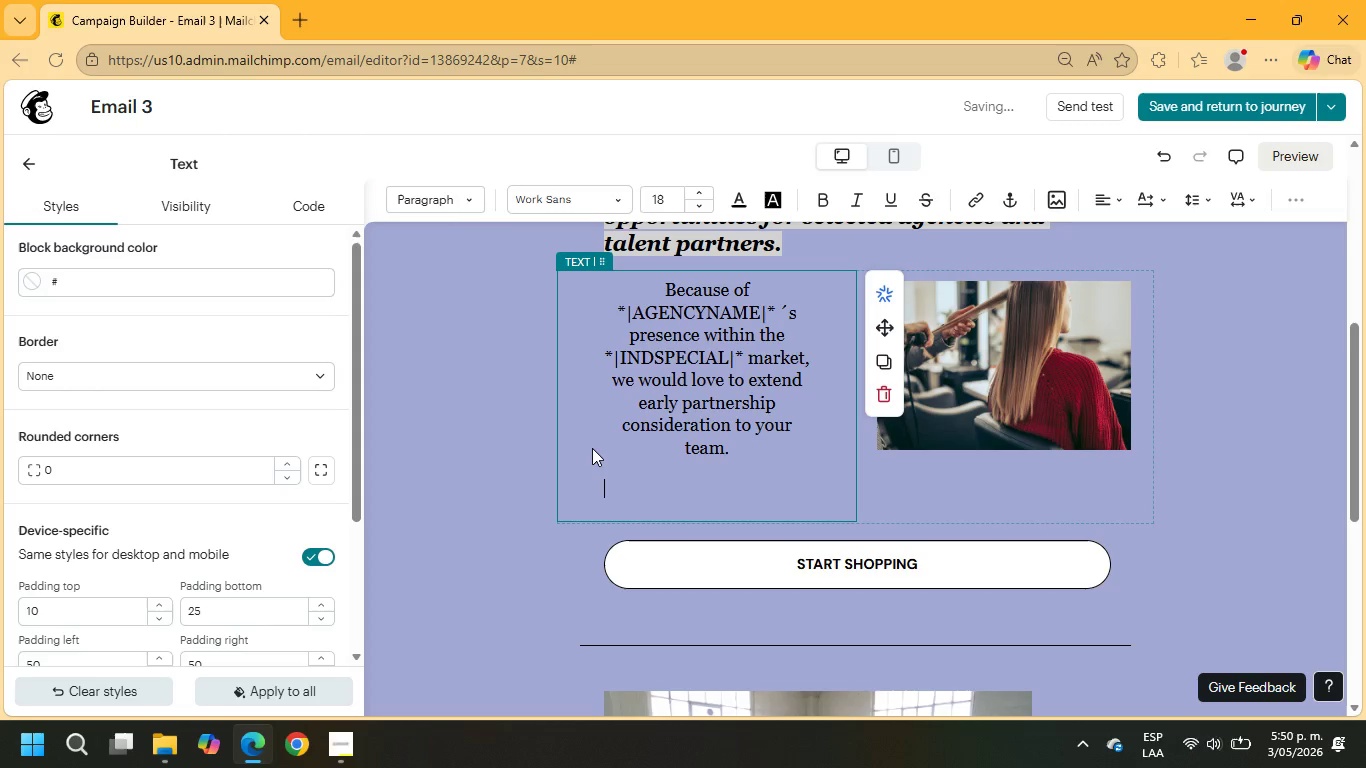 
key(Backspace)
 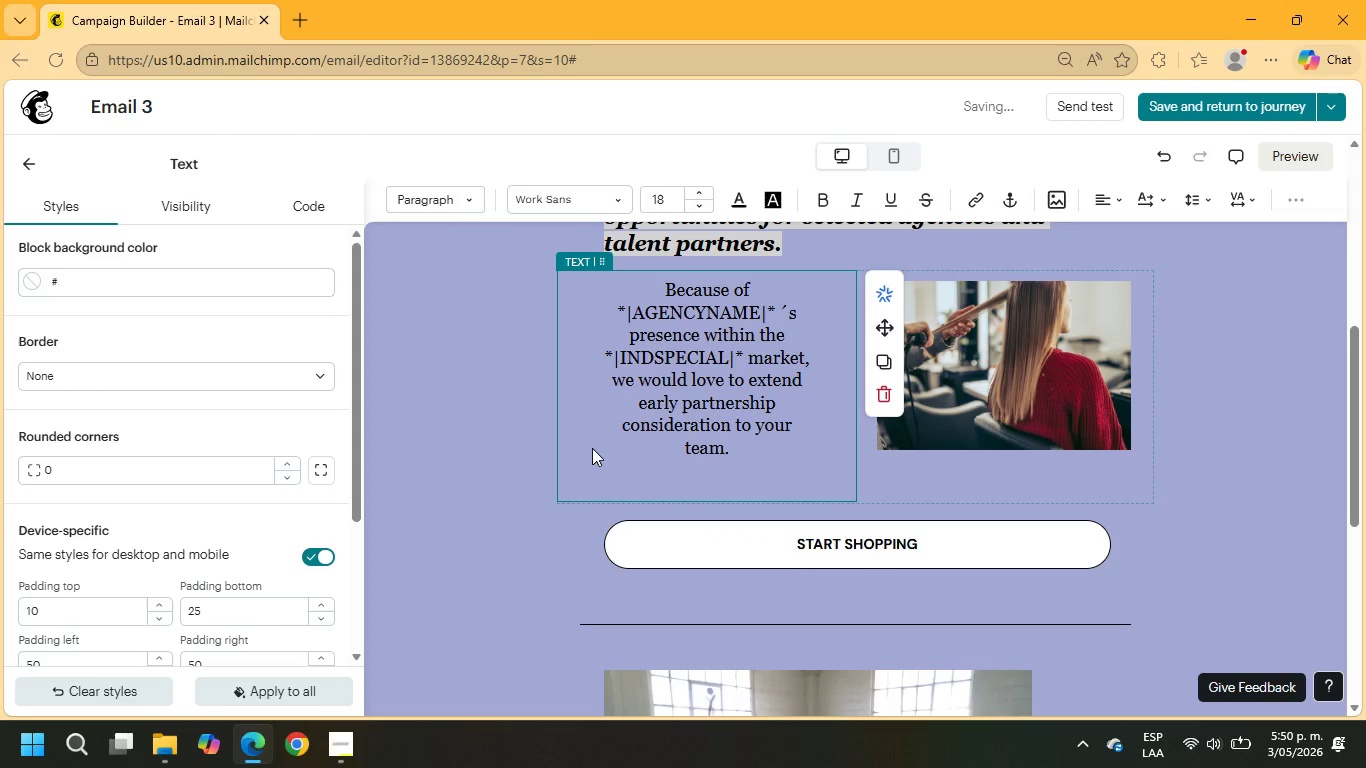 
key(Backspace)
 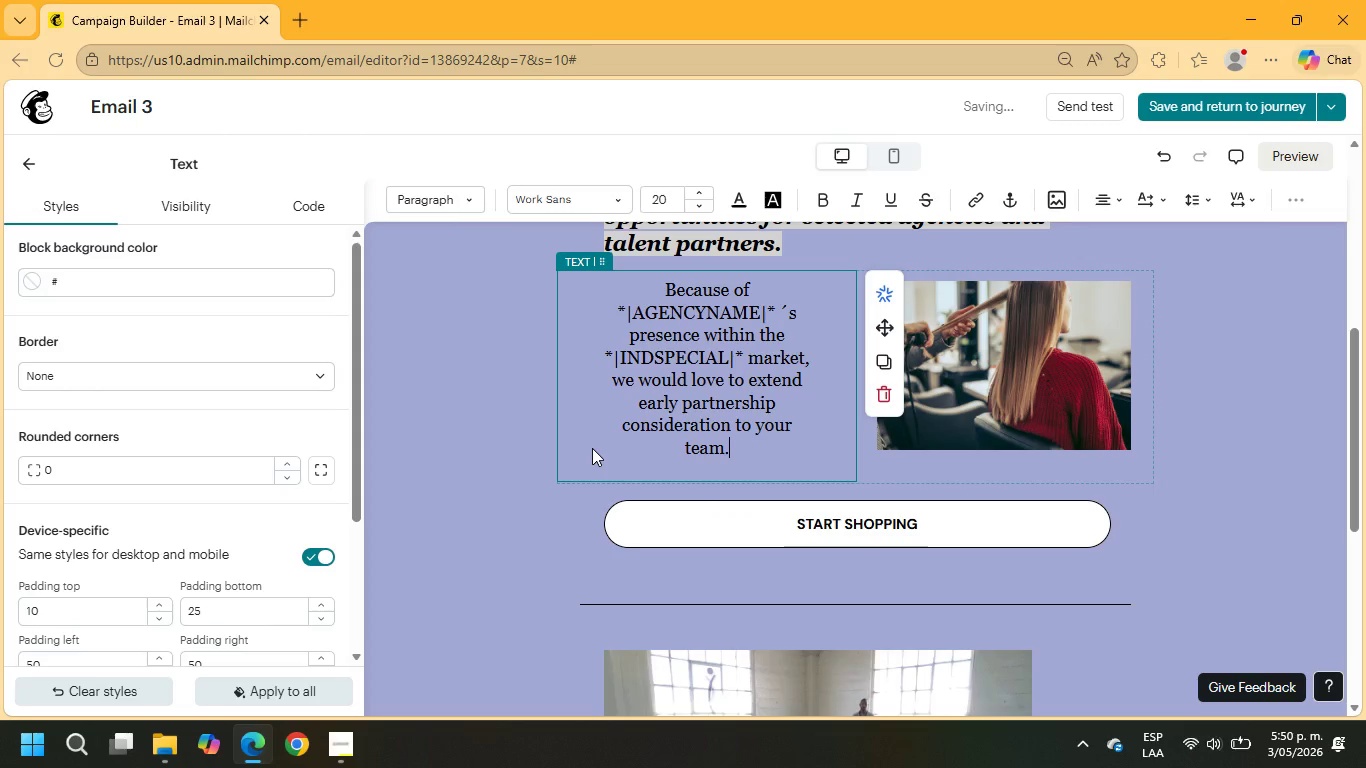 
key(Backspace)
 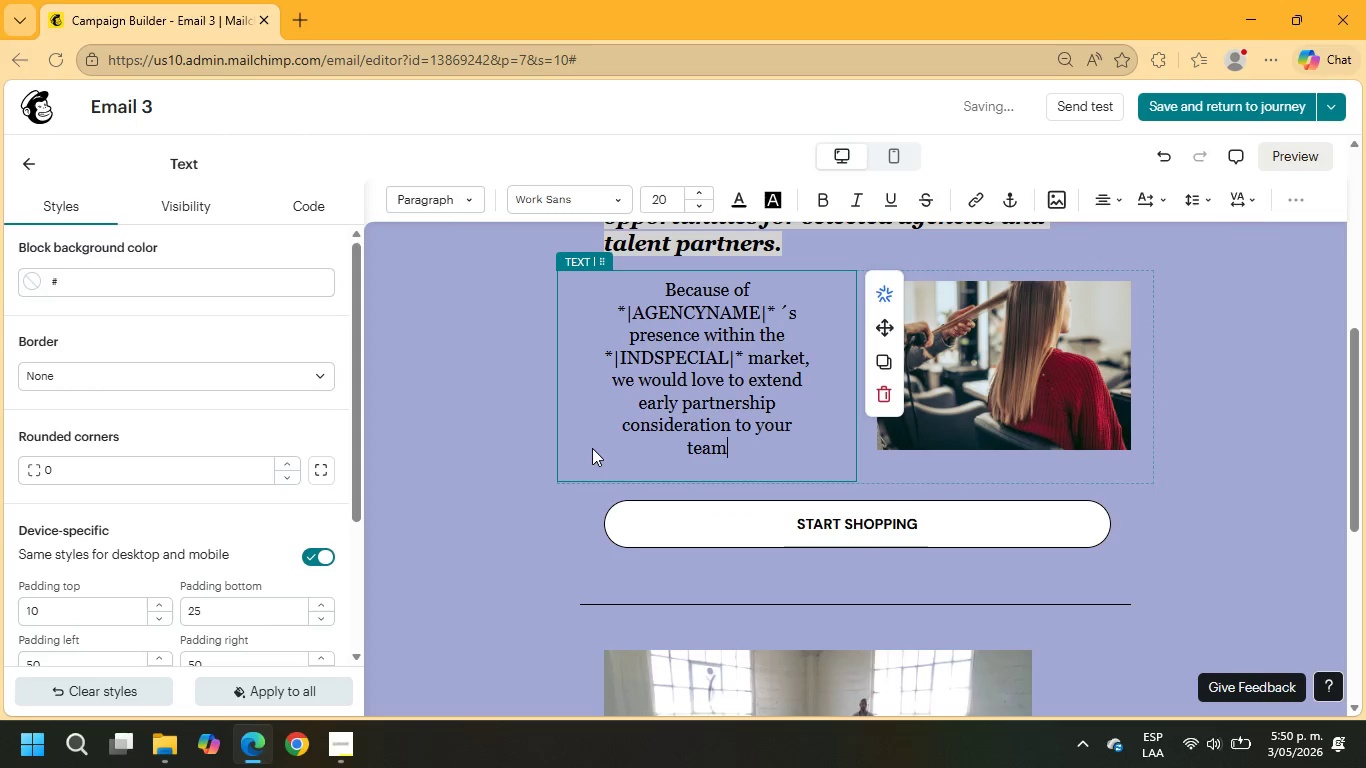 
key(Period)
 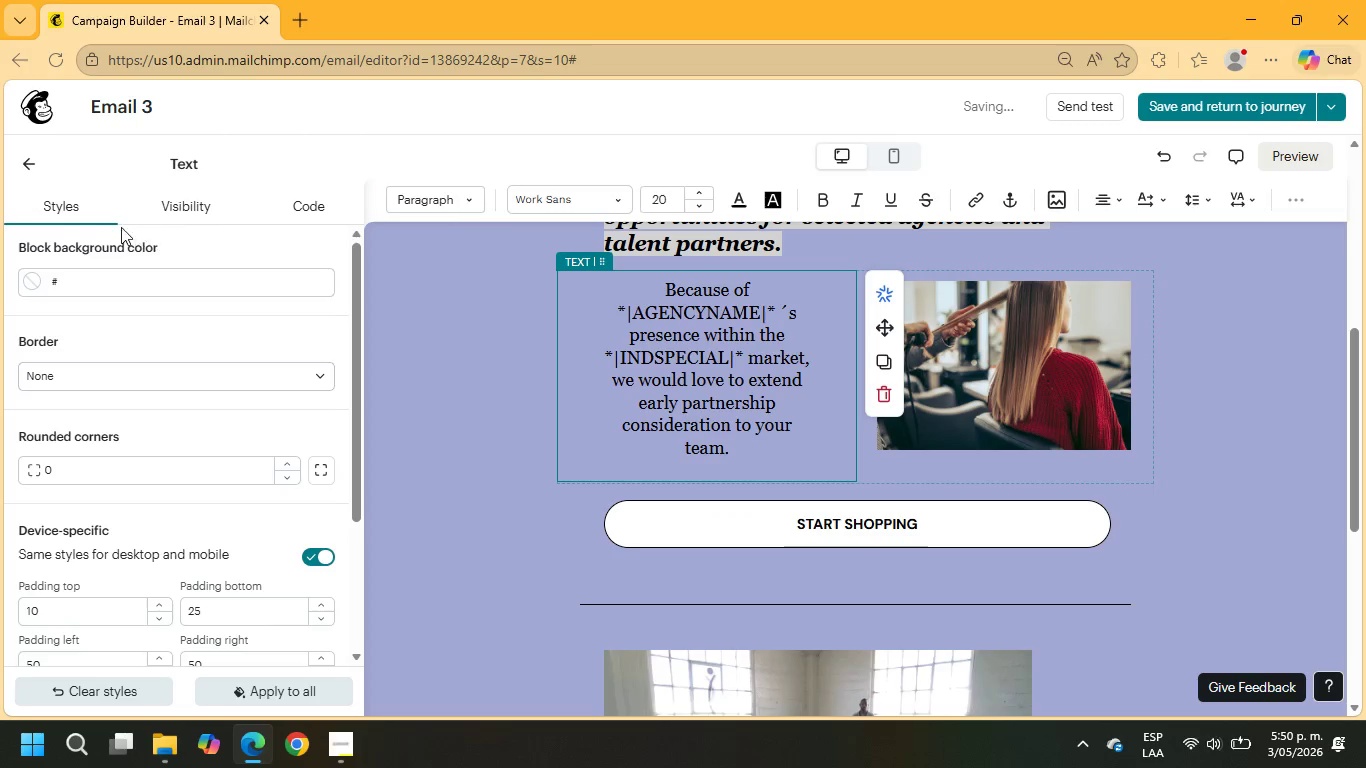 
left_click([21, 163])
 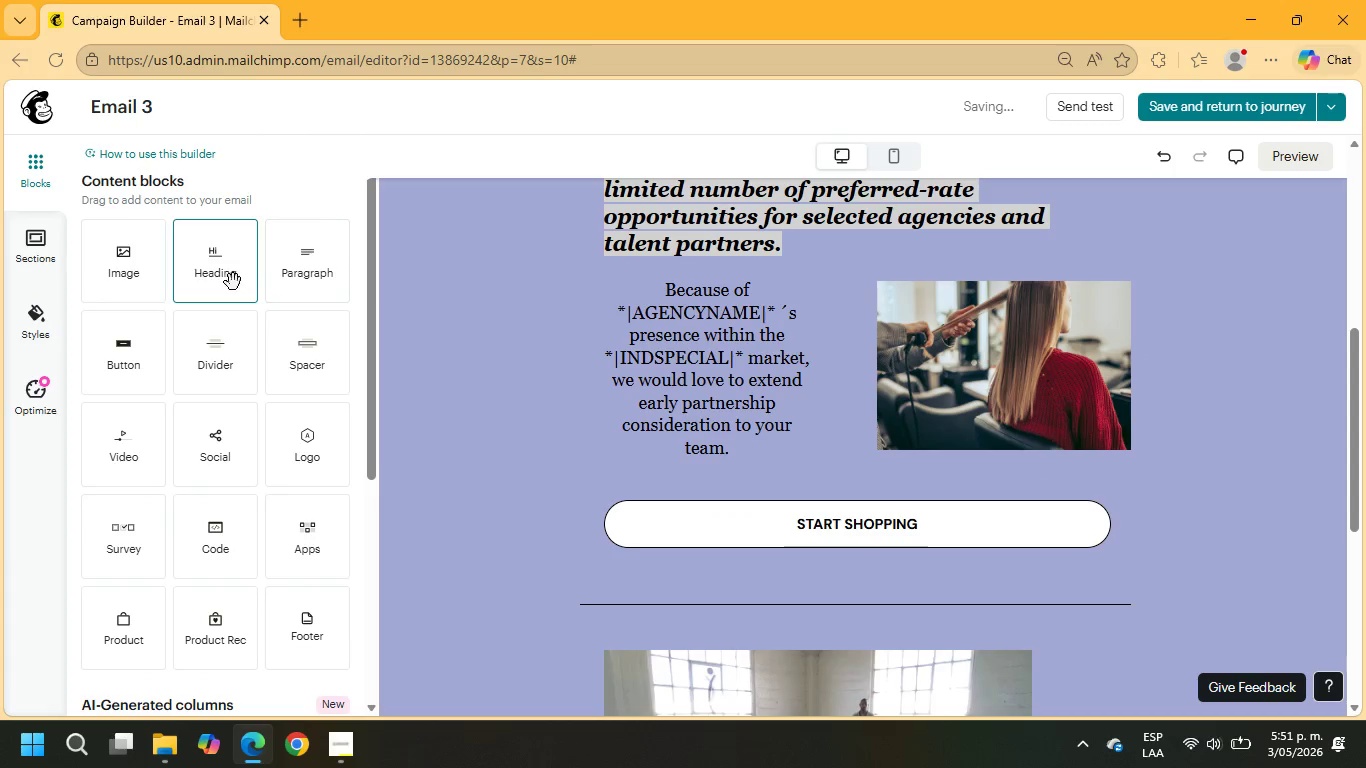 
left_click_drag(start_coordinate=[221, 270], to_coordinate=[769, 489])
 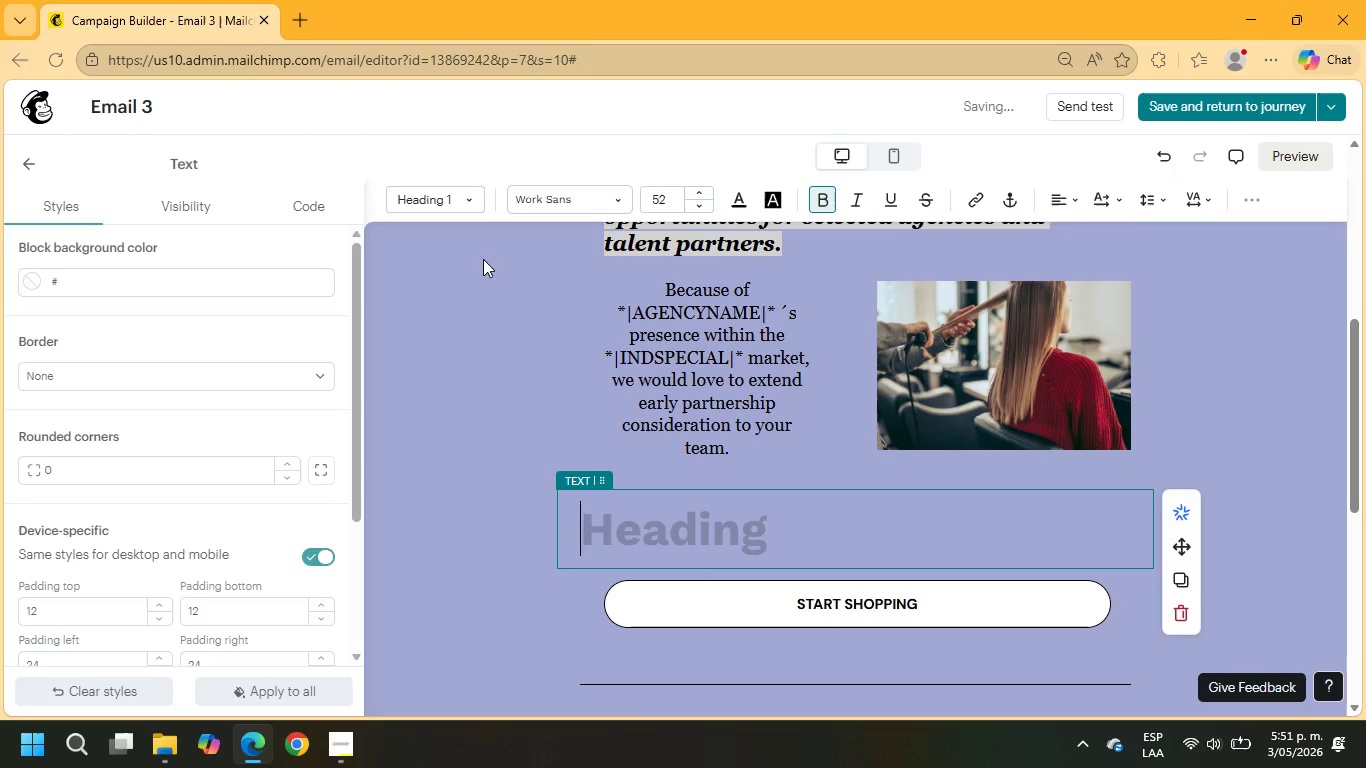 
left_click([557, 202])
 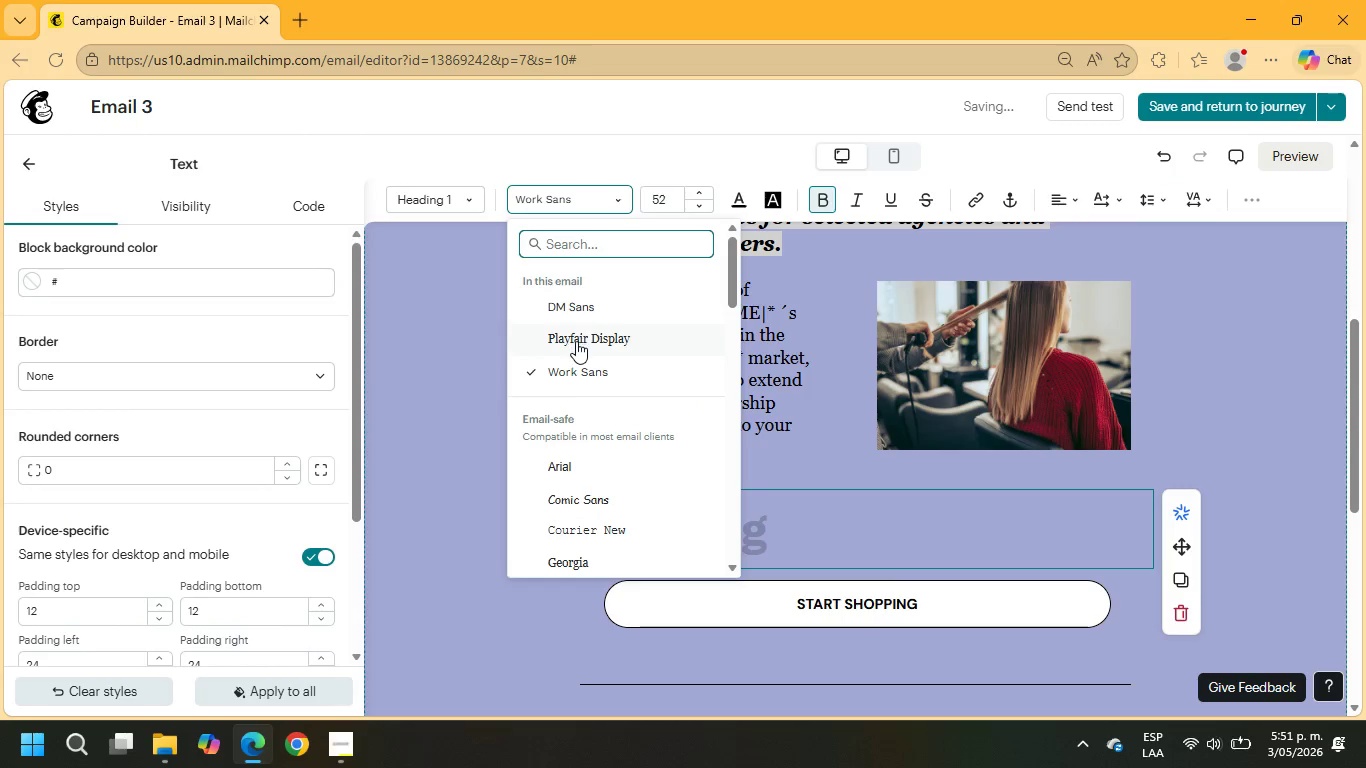 
left_click([576, 341])
 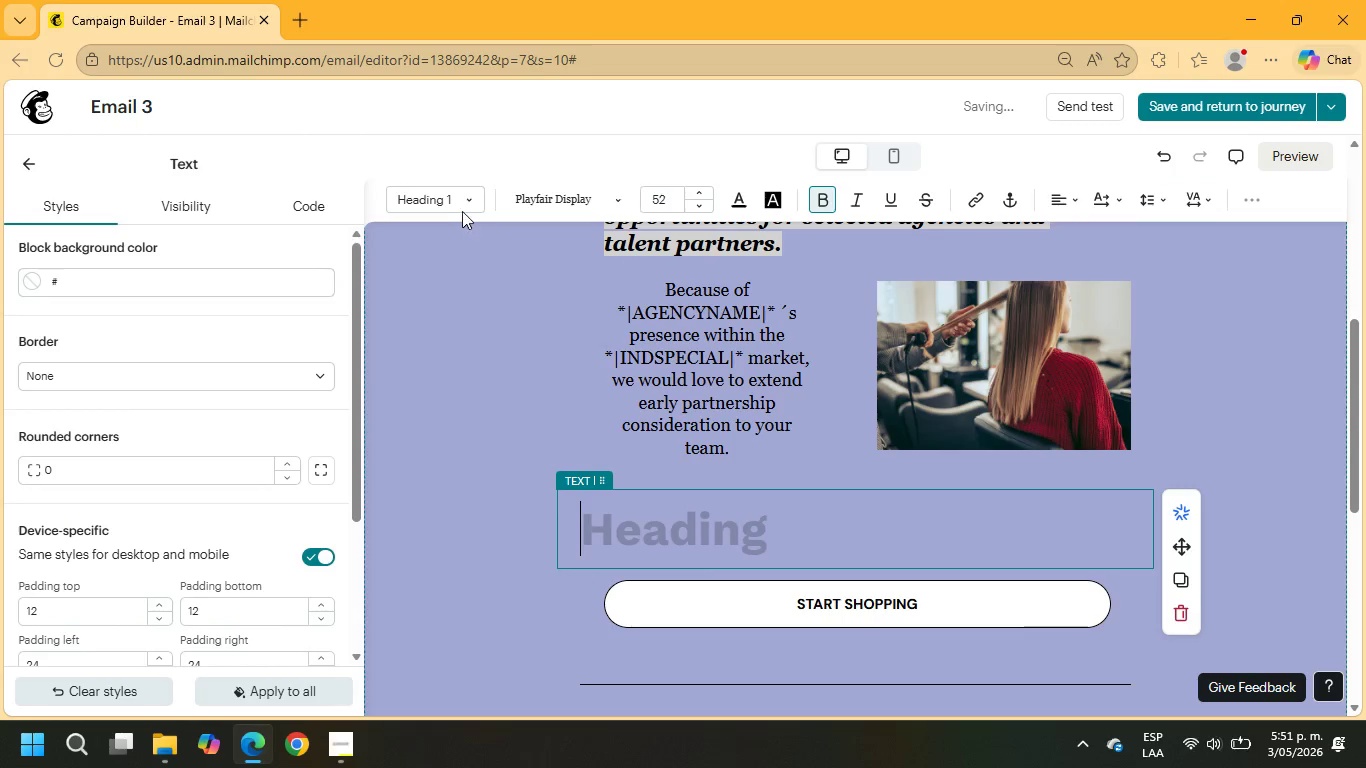 
left_click([456, 206])
 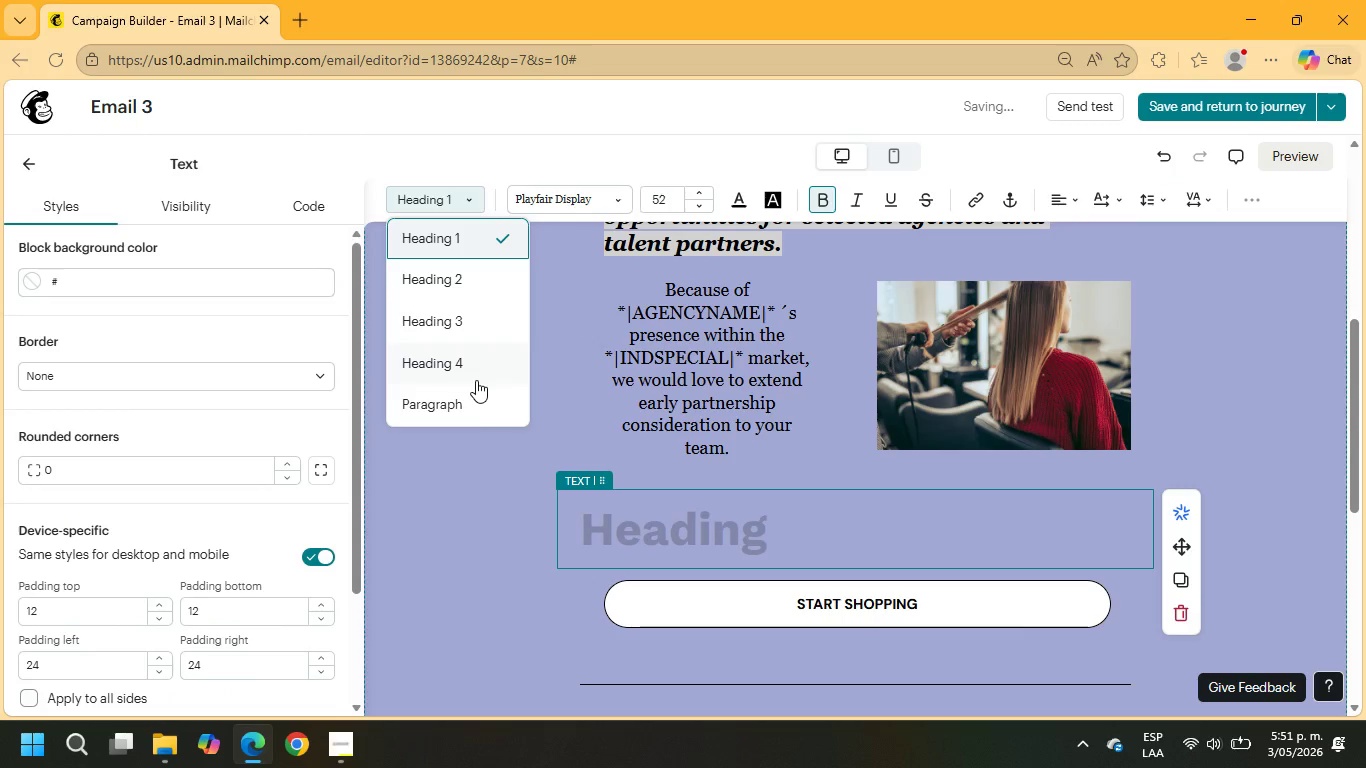 
left_click([474, 399])
 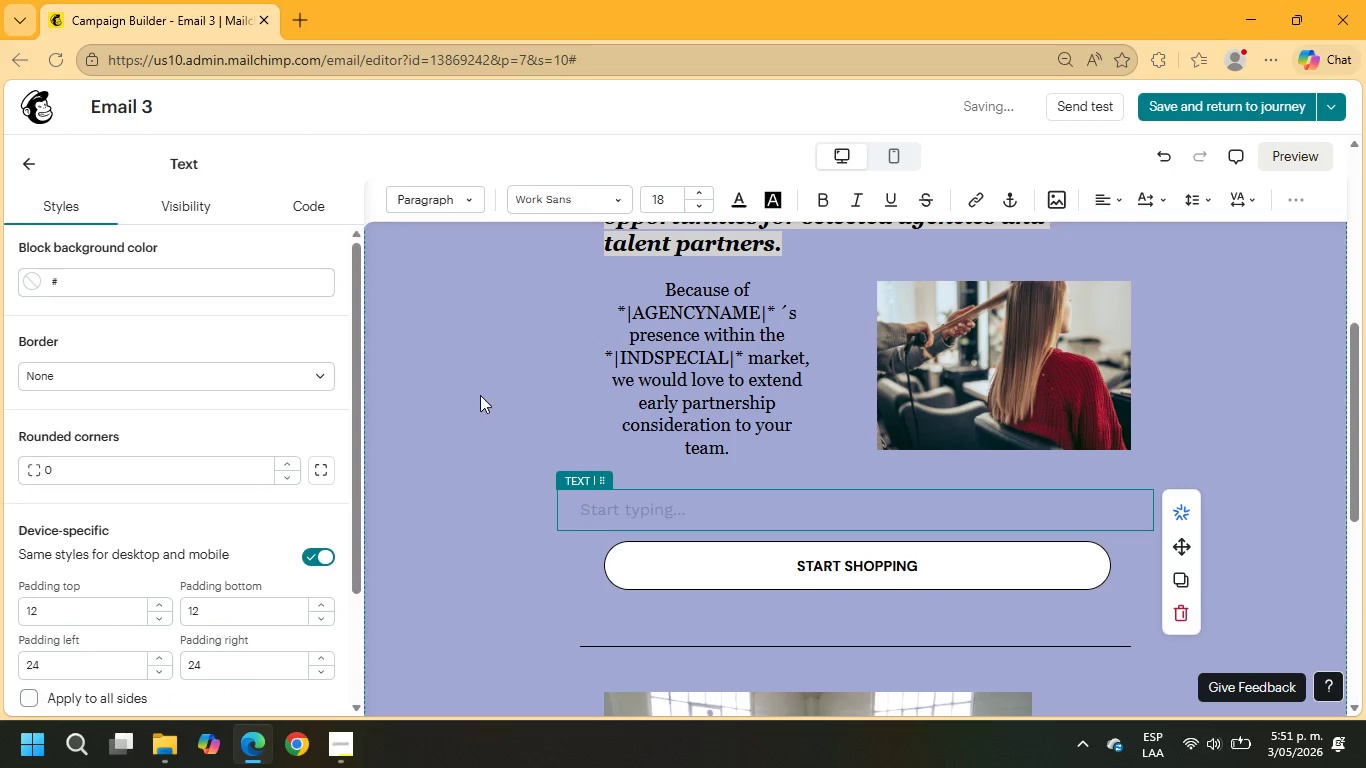 
type(Prefferr)
key(Backspace)
key(Backspace)
key(Backspace)
key(Backspace)
type(erred)
 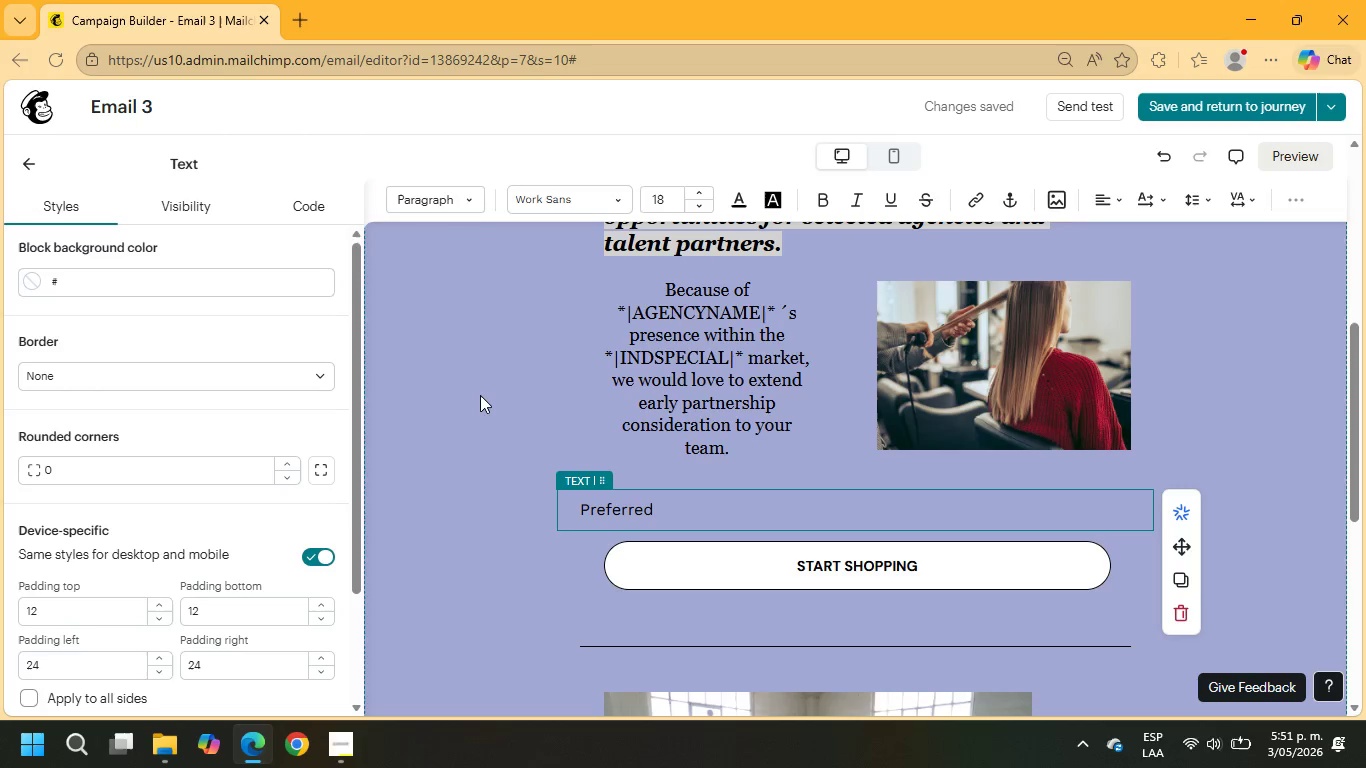 
wait(5.41)
 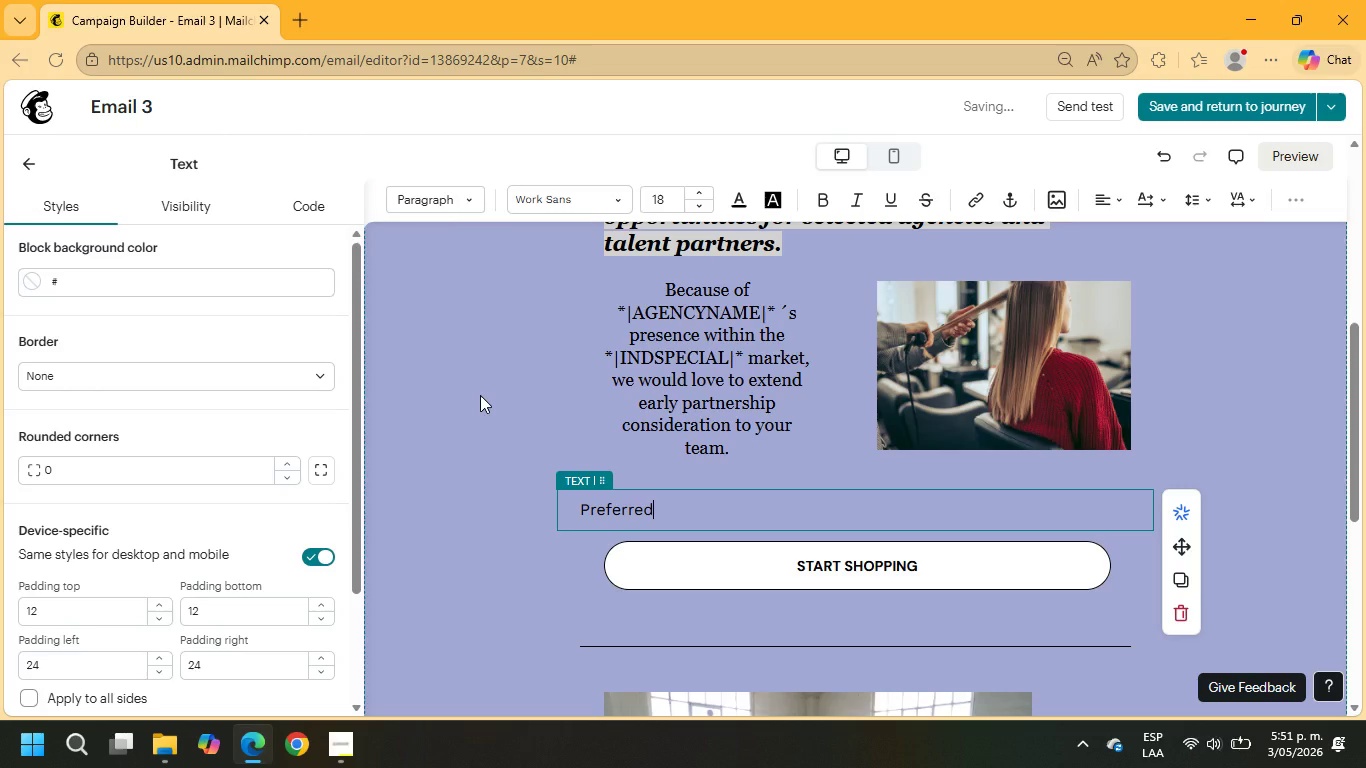 
type( partnership beenfits may include>)
 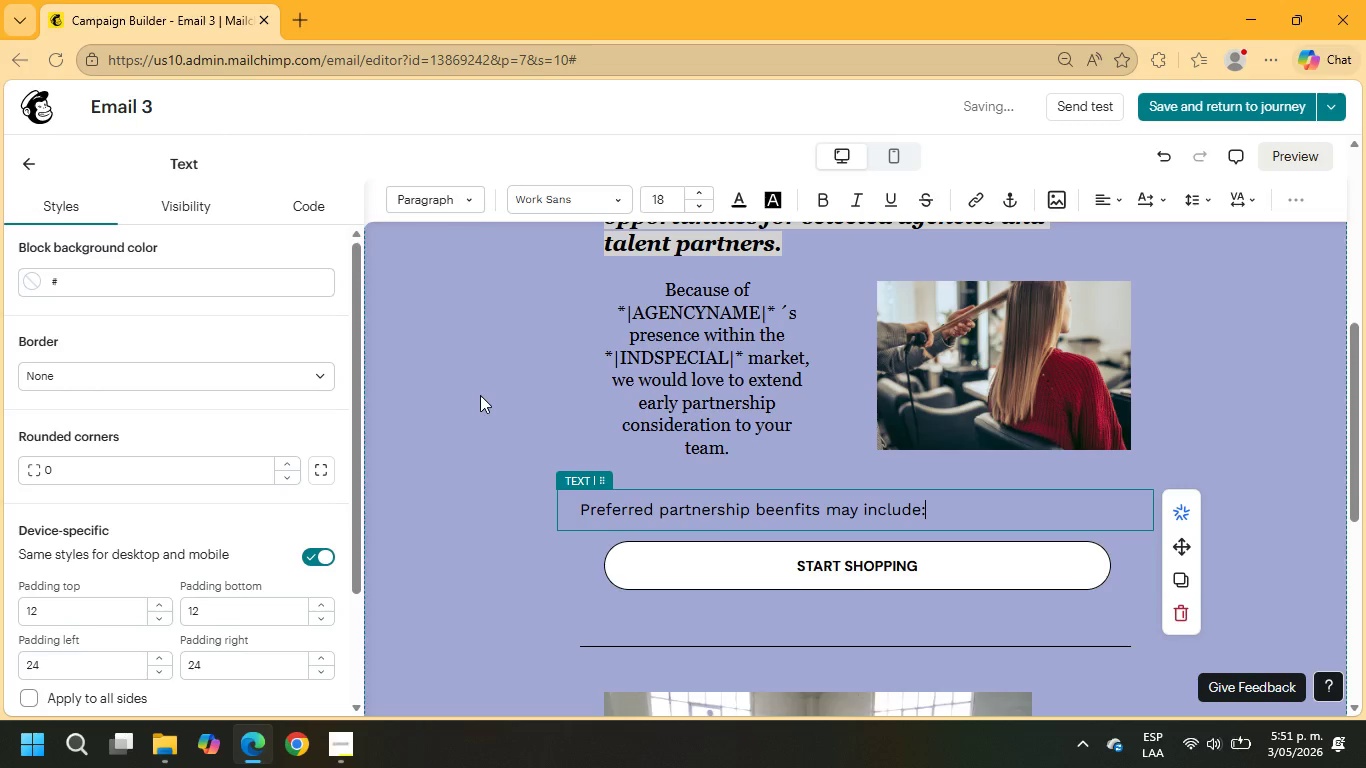 
key(Enter)
 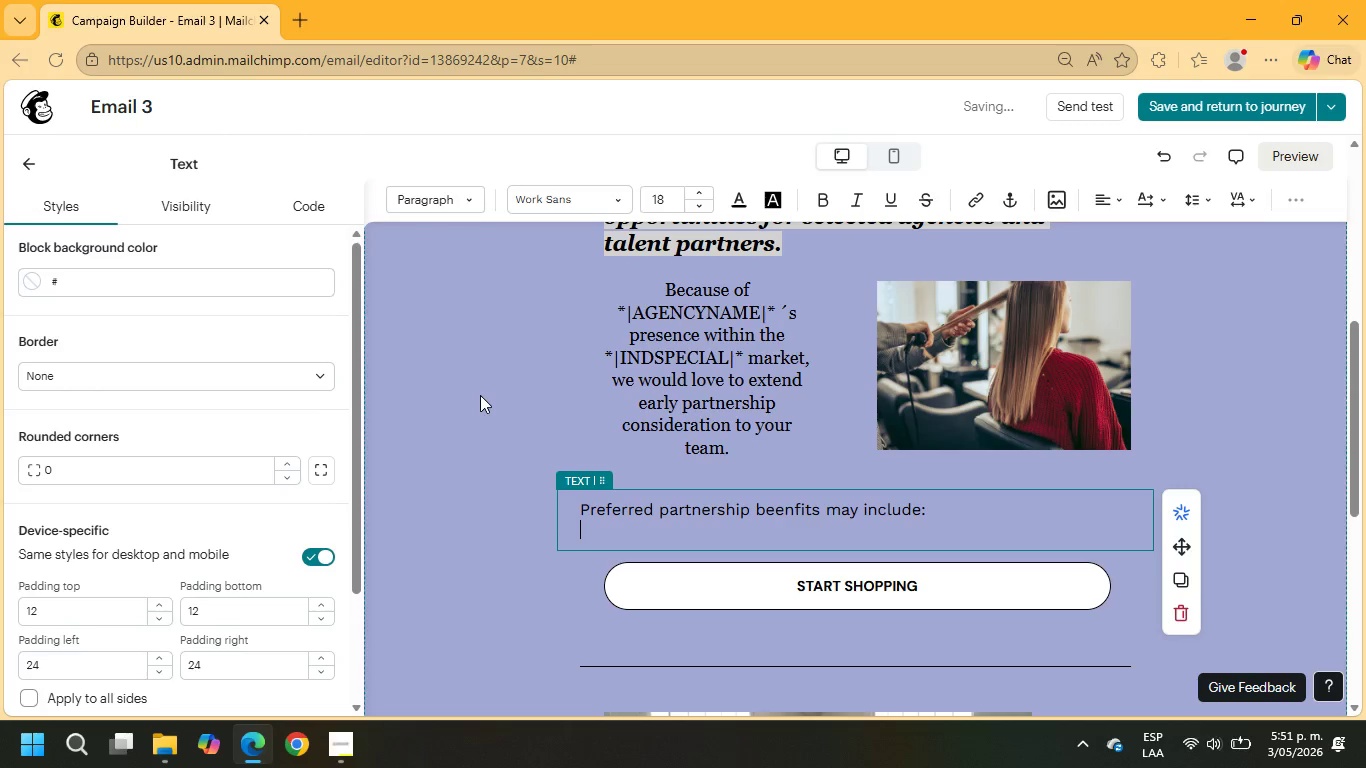 
key(Enter)
 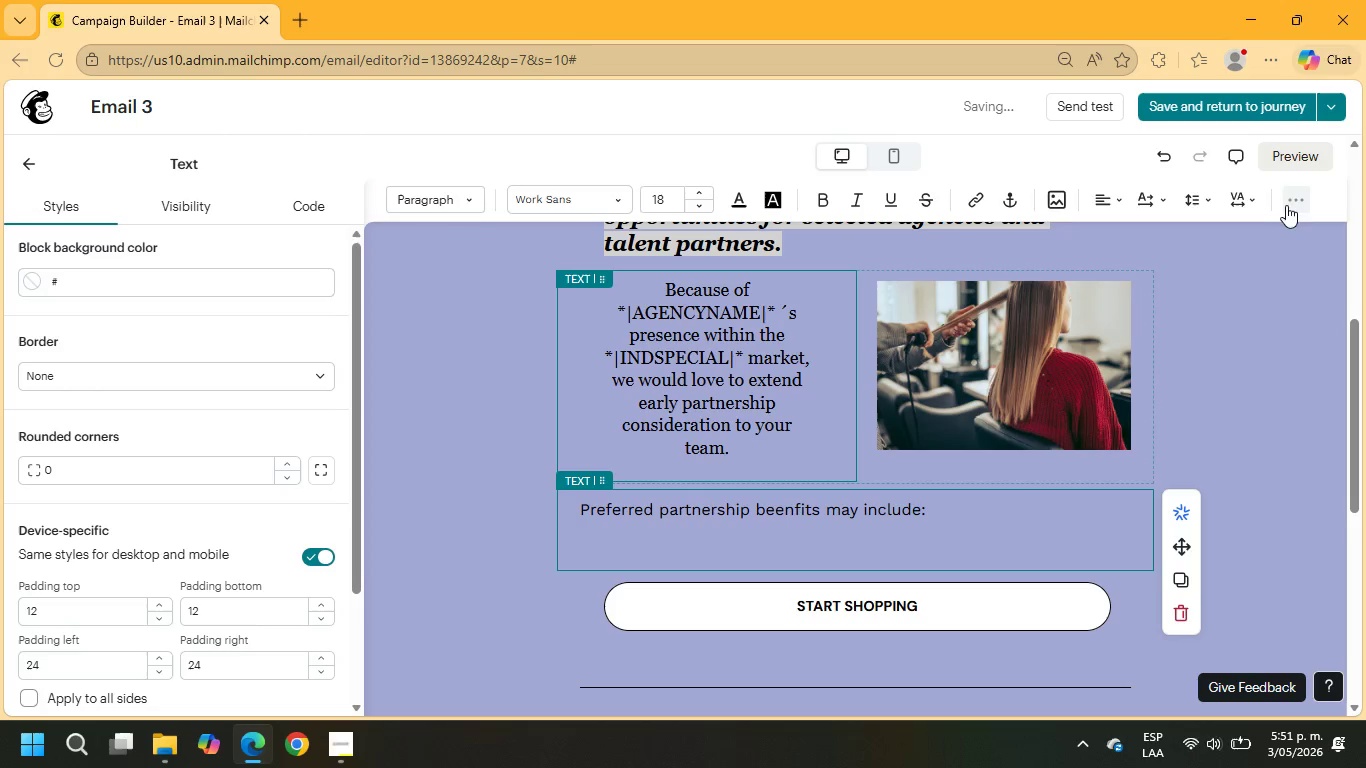 
left_click([1305, 205])
 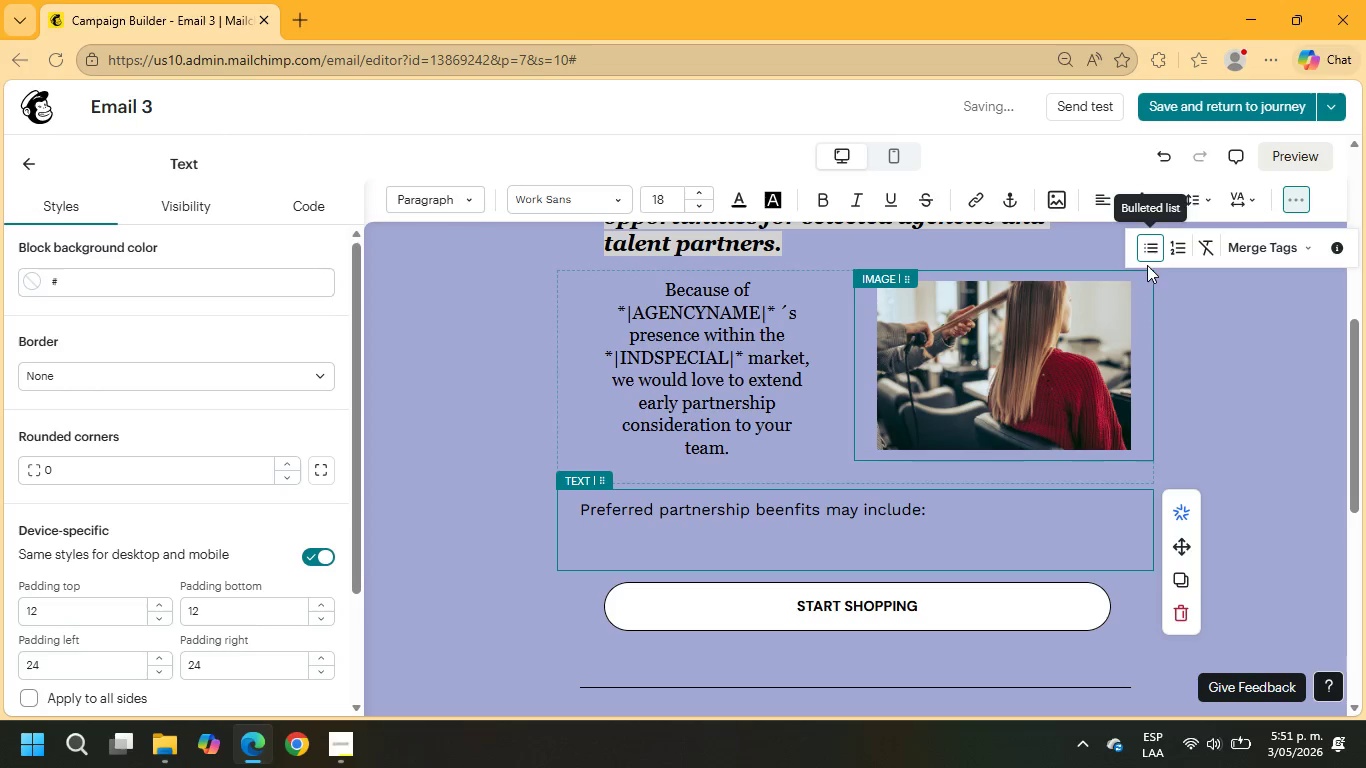 
left_click([1150, 254])
 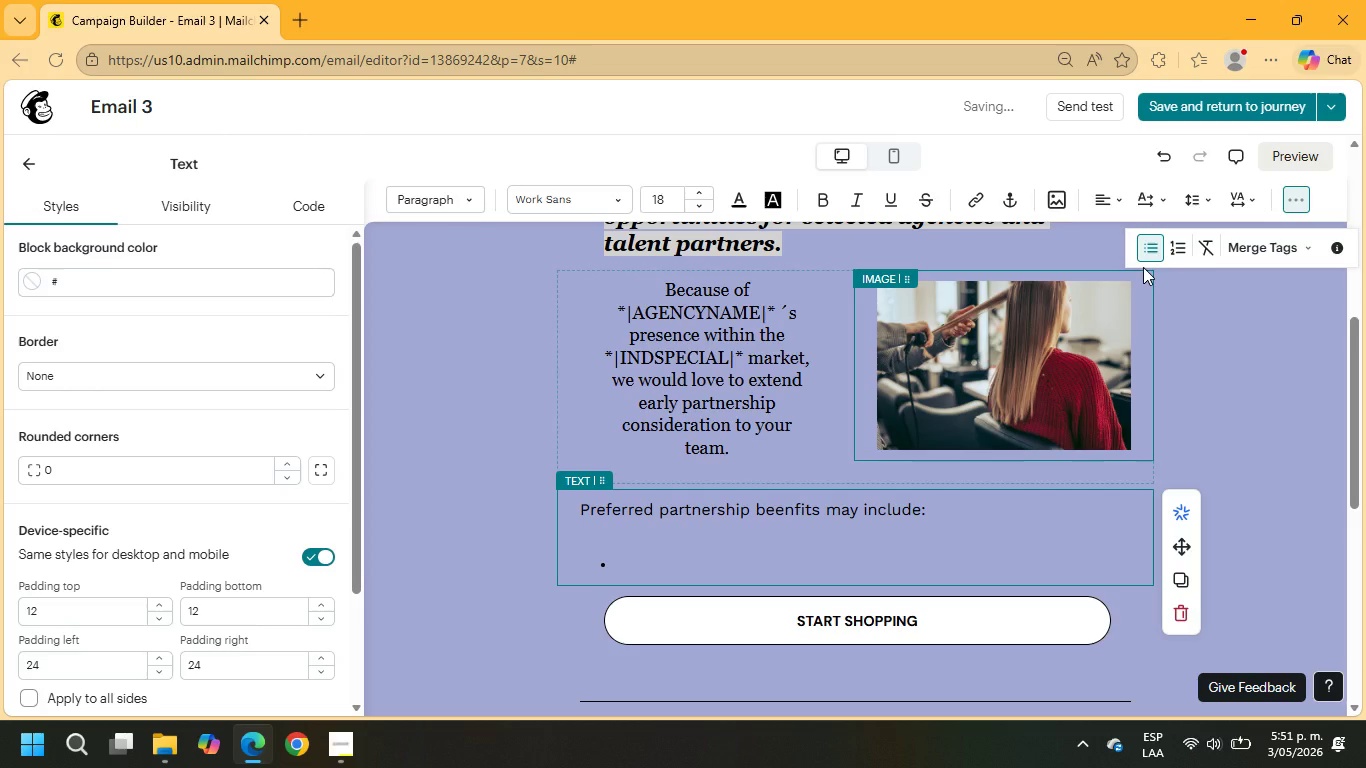 
type(Priority booking availability)
 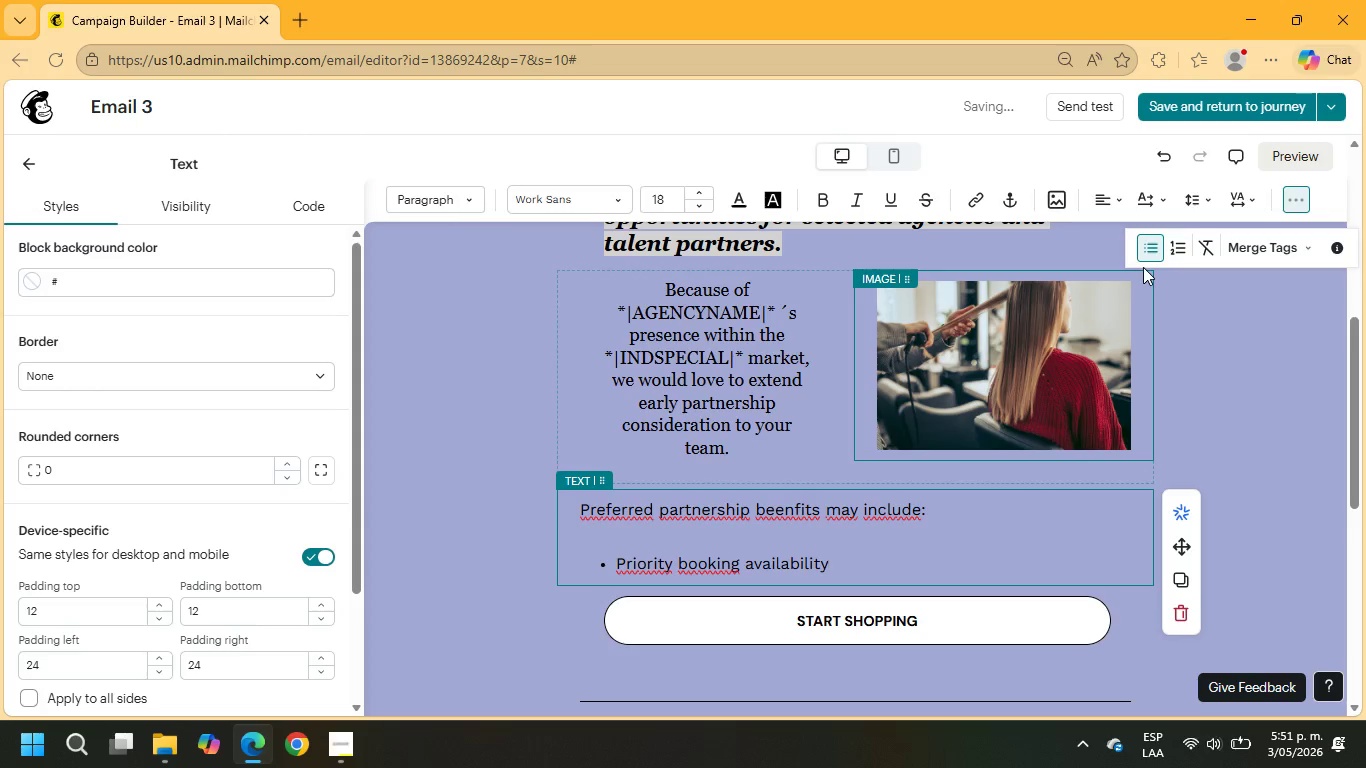 
key(Enter)
 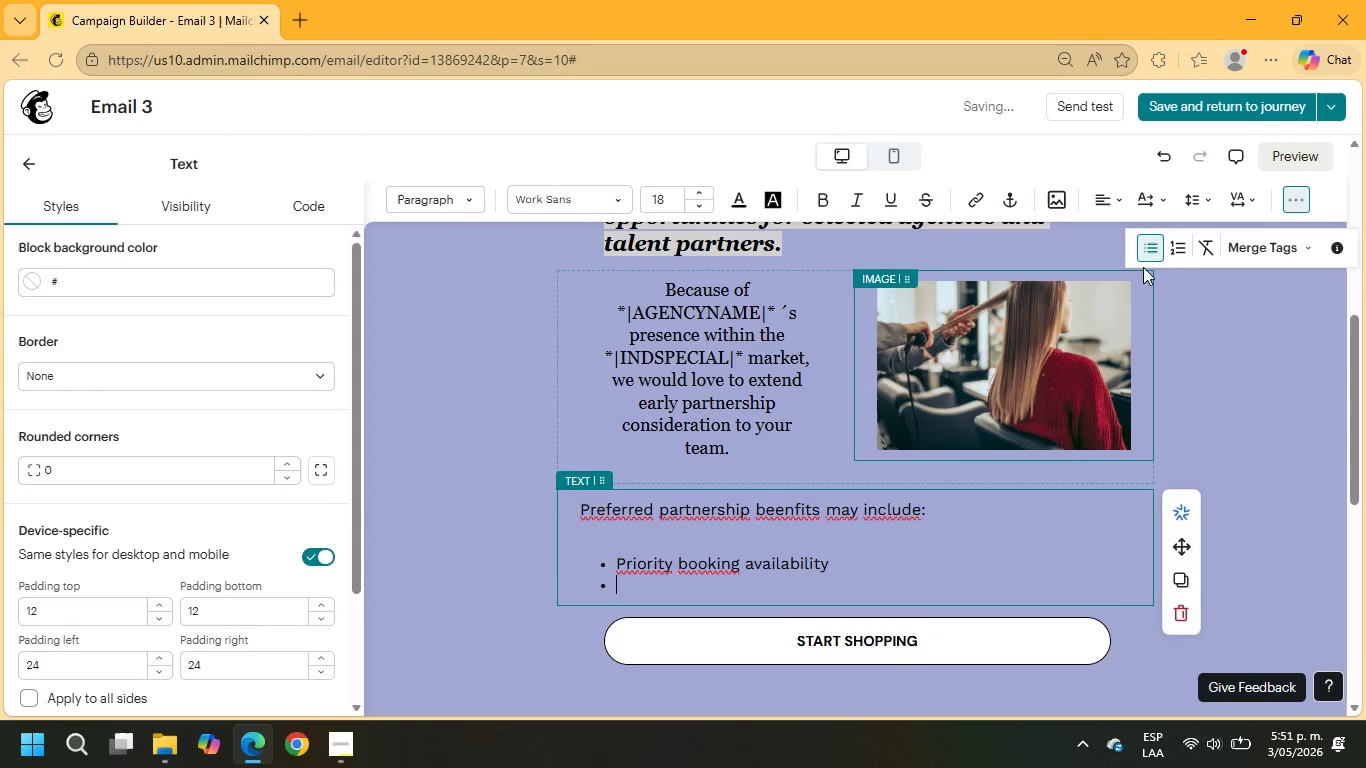 
type(Preferred styling rates)
 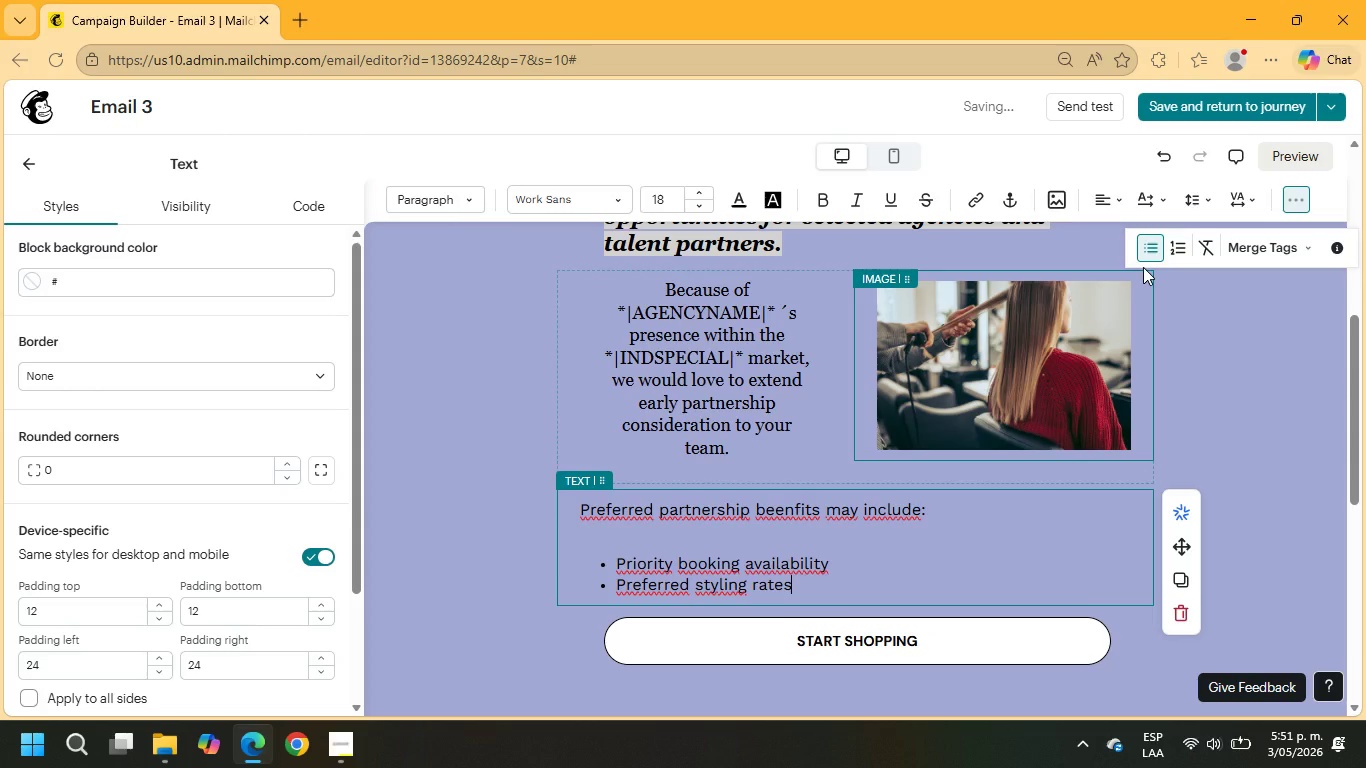 
key(Enter)
 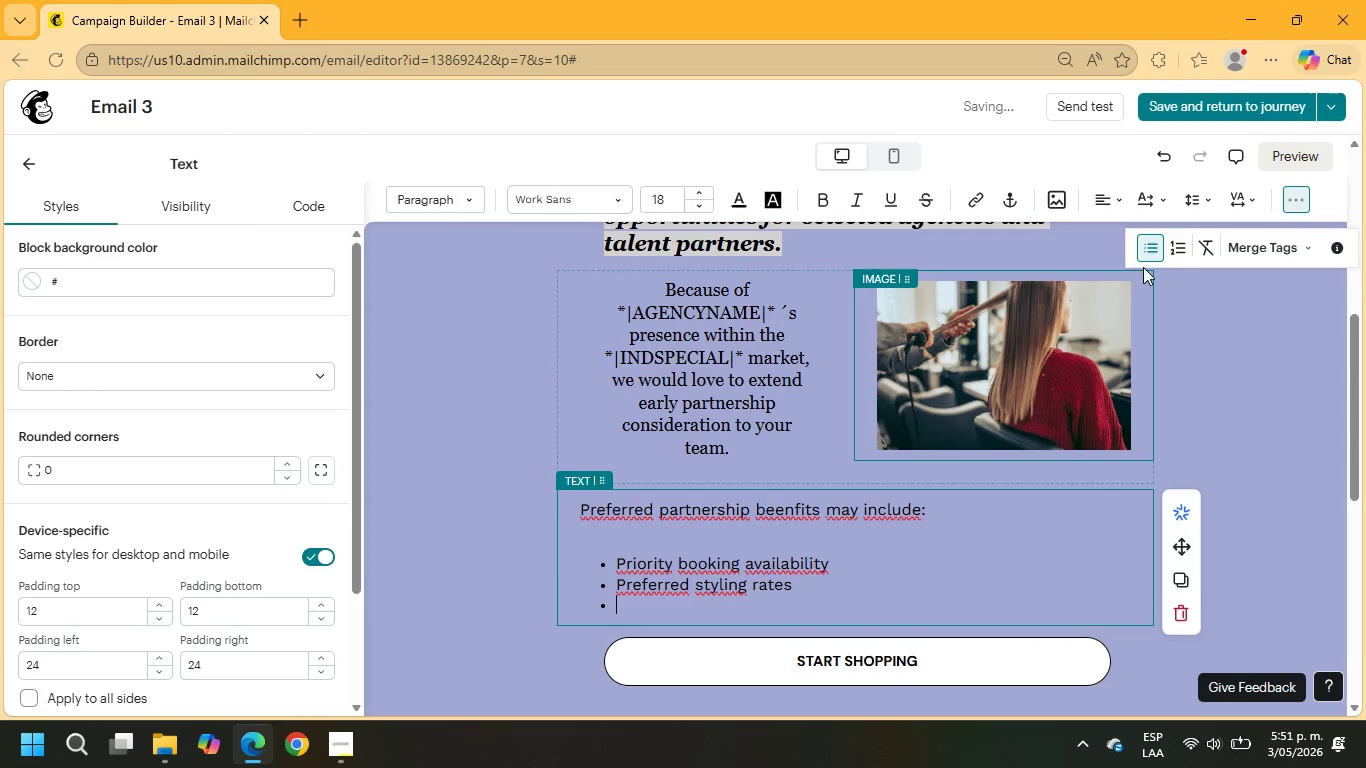 
type(Editorial prodc)
key(Backspace)
type(uction support)
 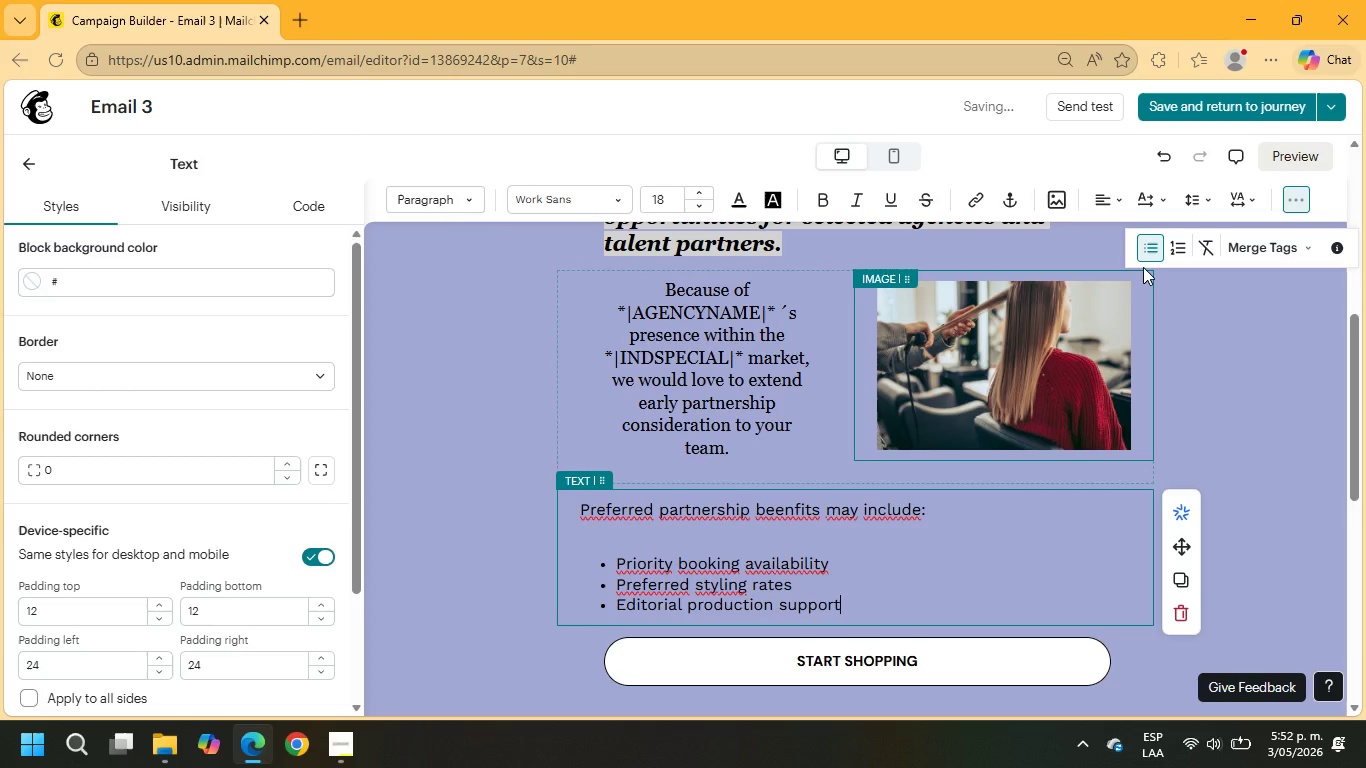 
key(Enter)
 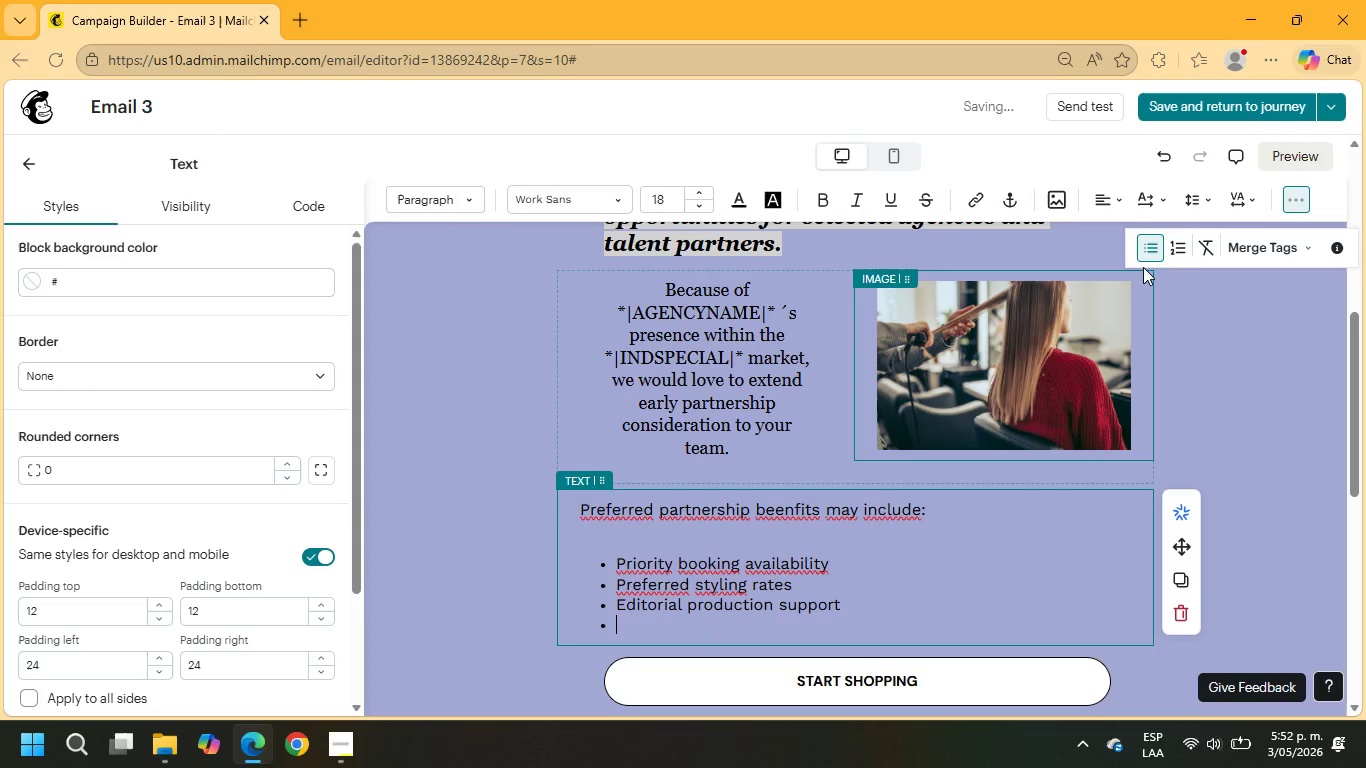 
type(Flexible collaboration scheduling)
 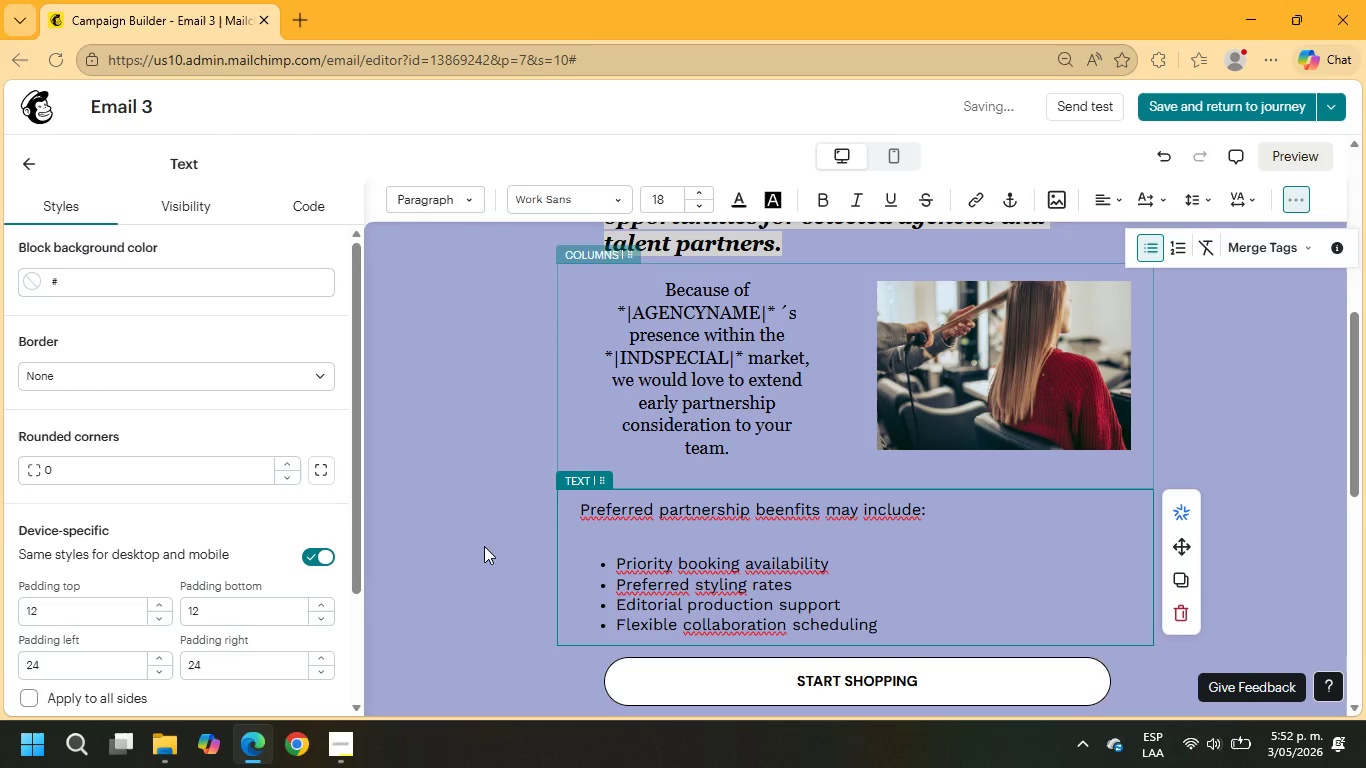 
left_click([614, 533])
 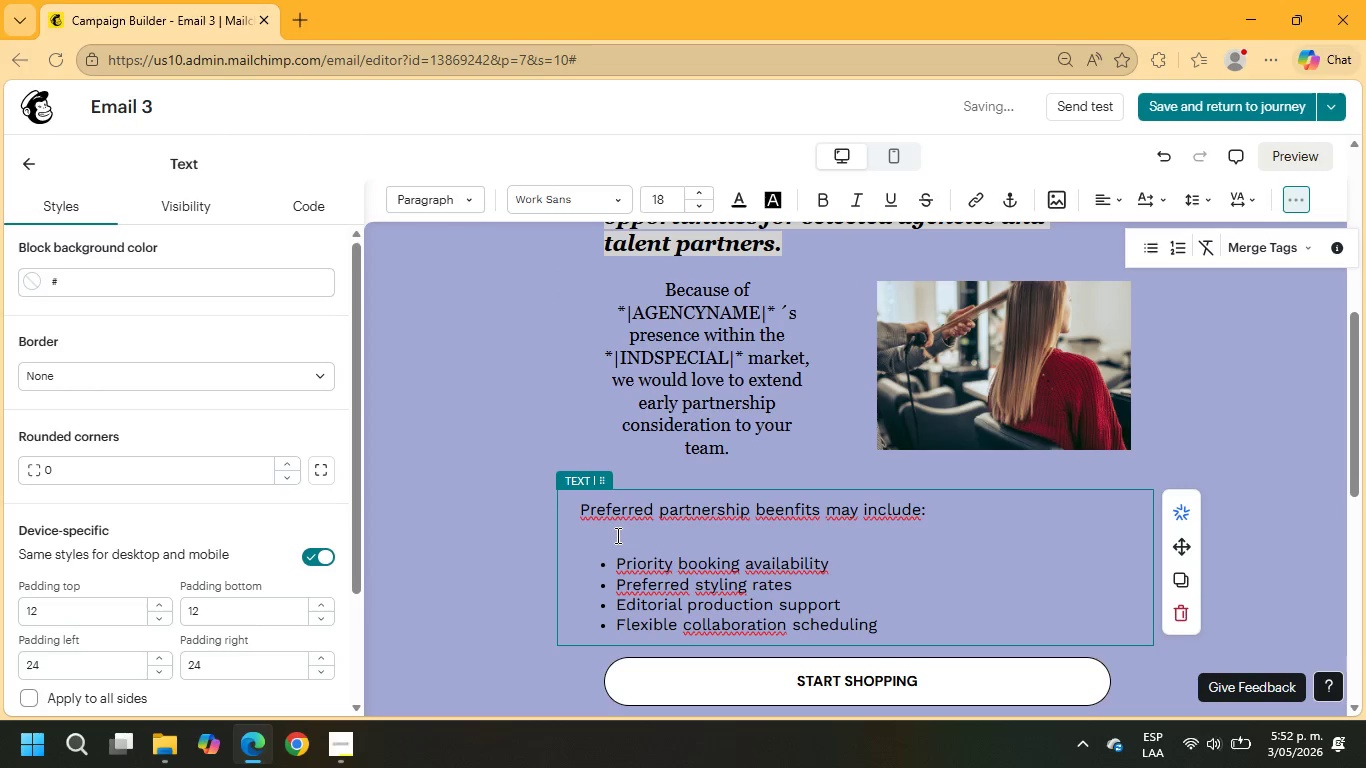 
key(Backspace)
 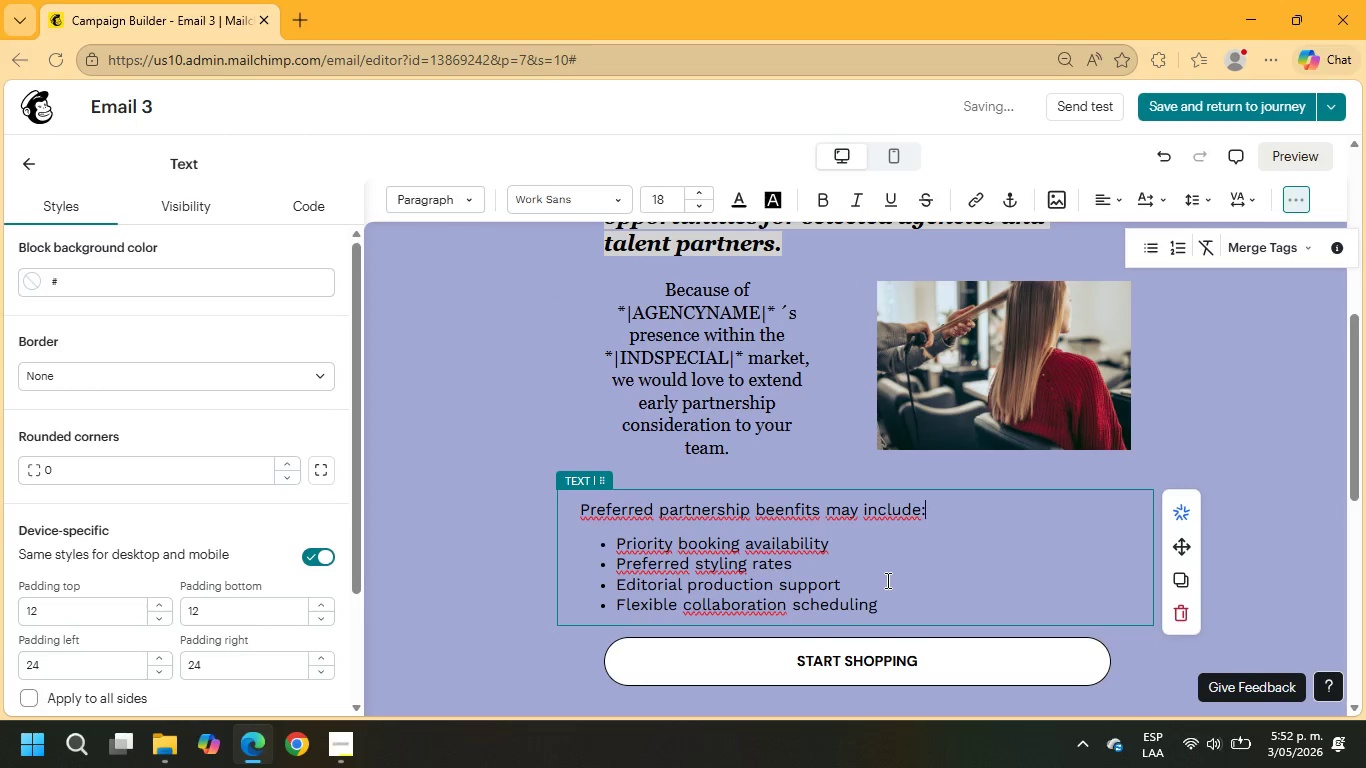 
left_click_drag(start_coordinate=[883, 604], to_coordinate=[561, 499])
 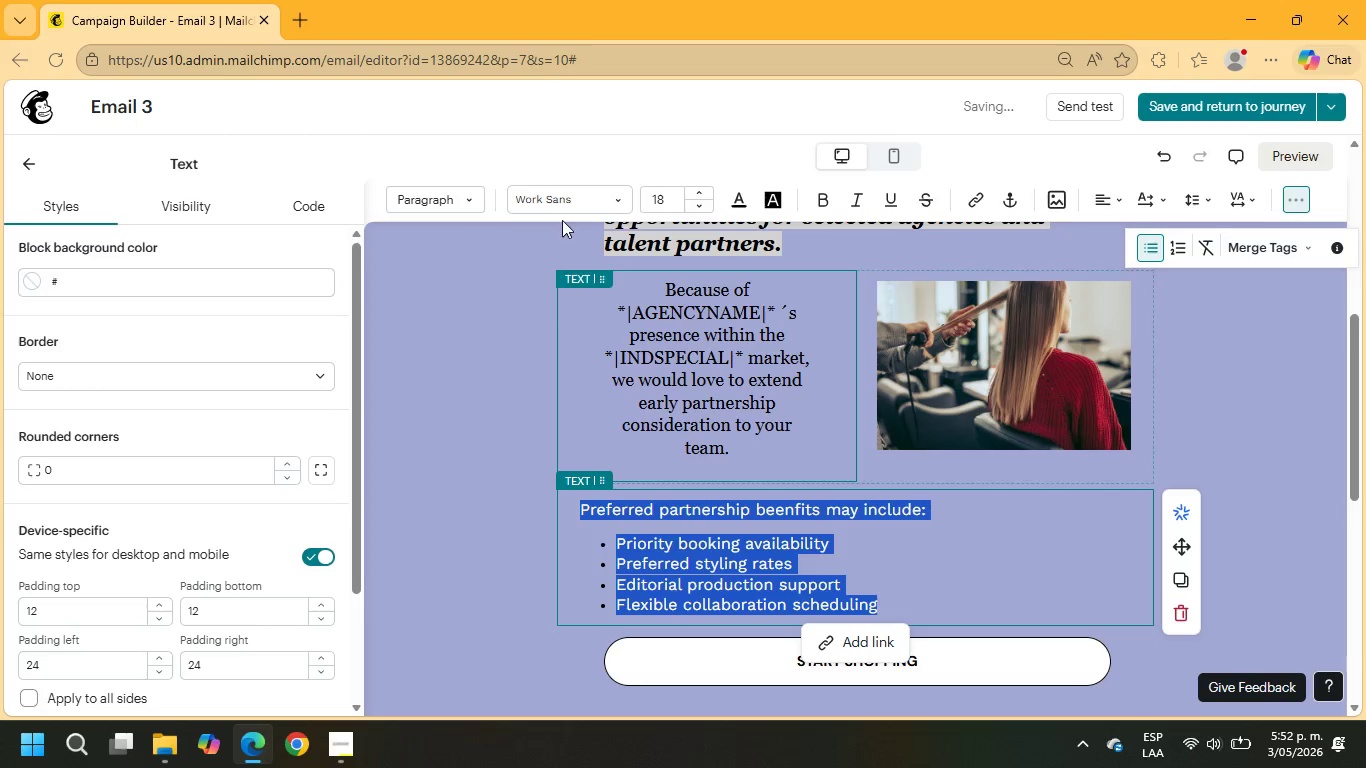 
left_click([559, 204])
 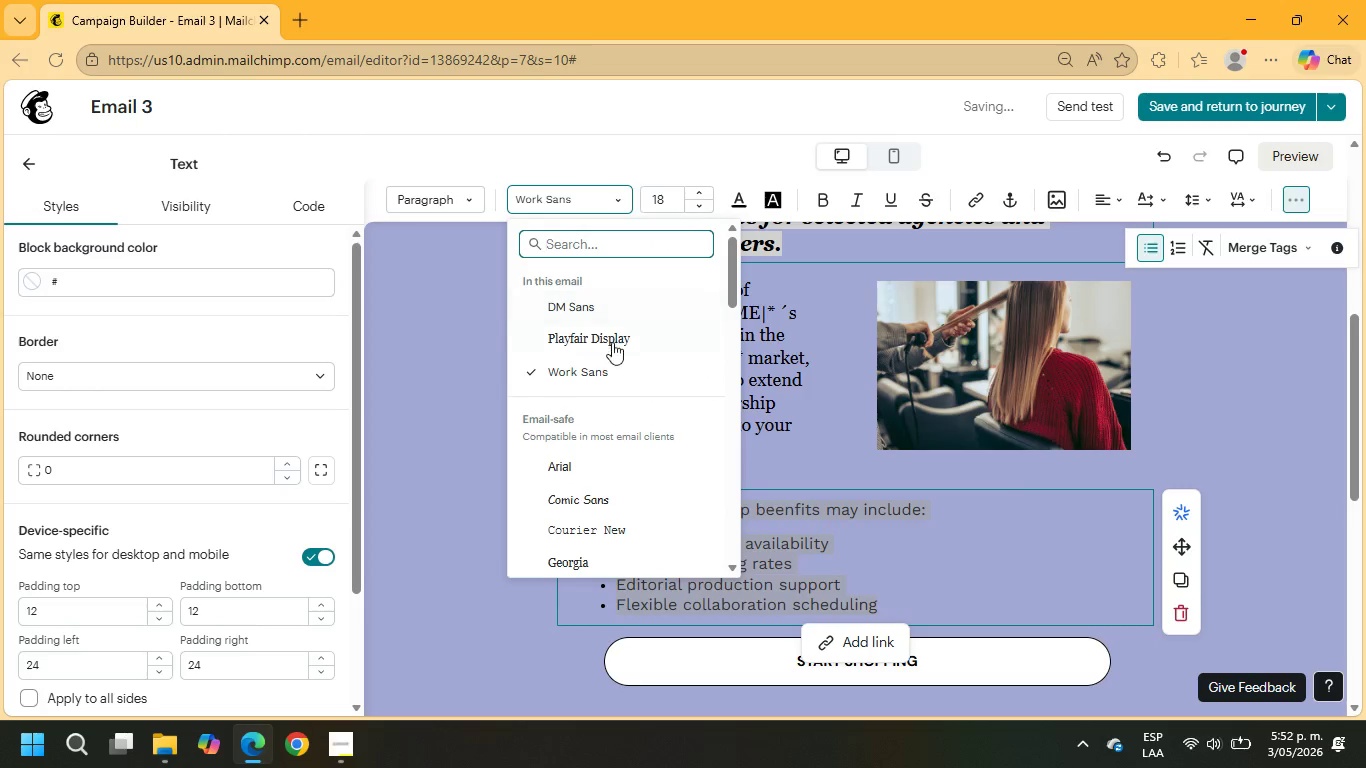 
left_click([613, 343])
 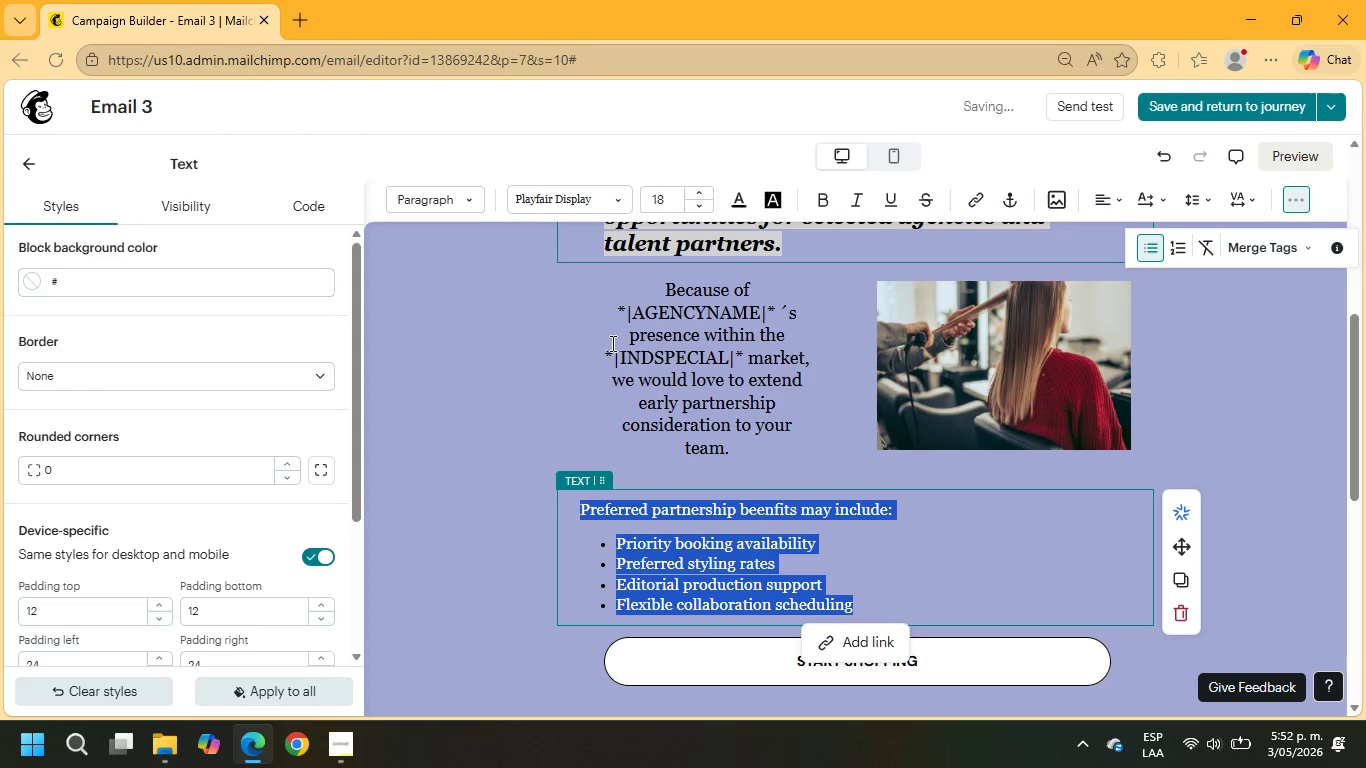 
scroll: coordinate [612, 350], scroll_direction: up, amount: 3.0
 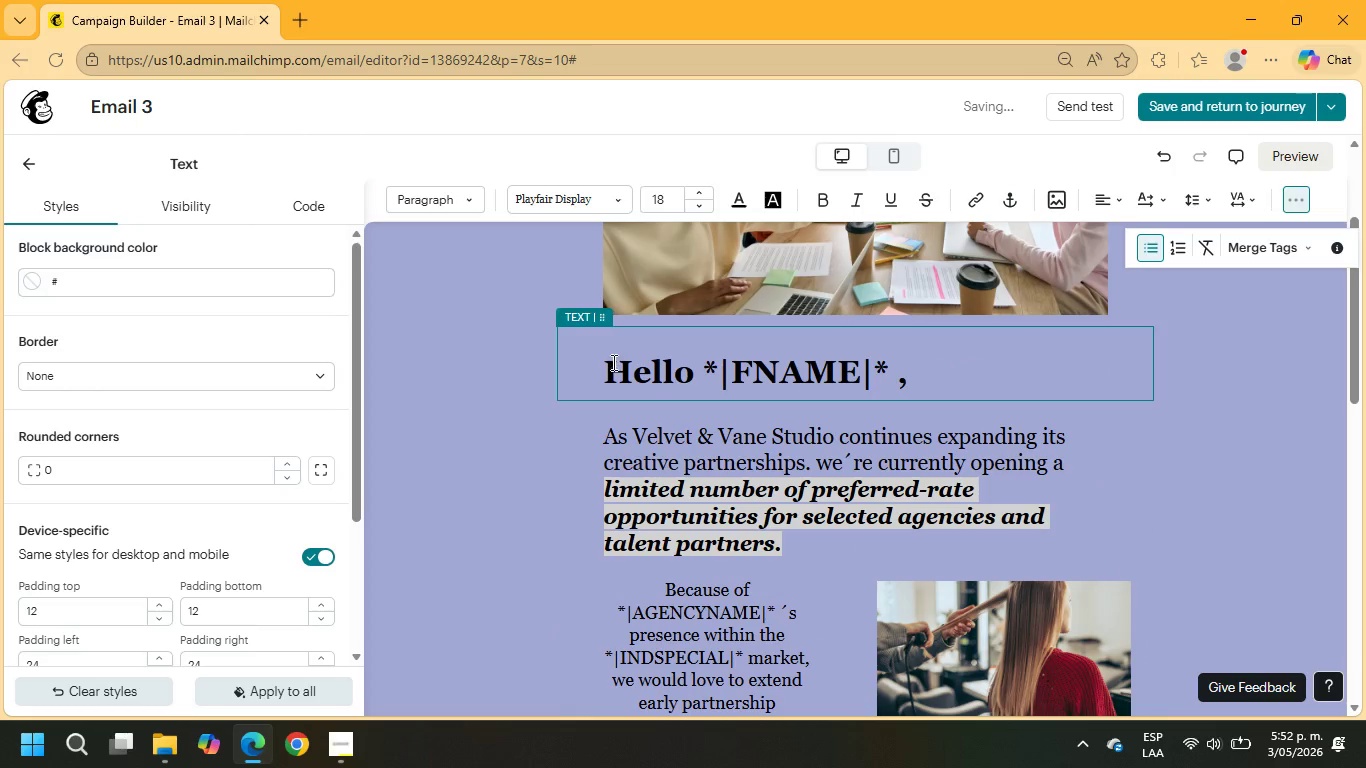 
scroll: coordinate [612, 362], scroll_direction: down, amount: 2.0
 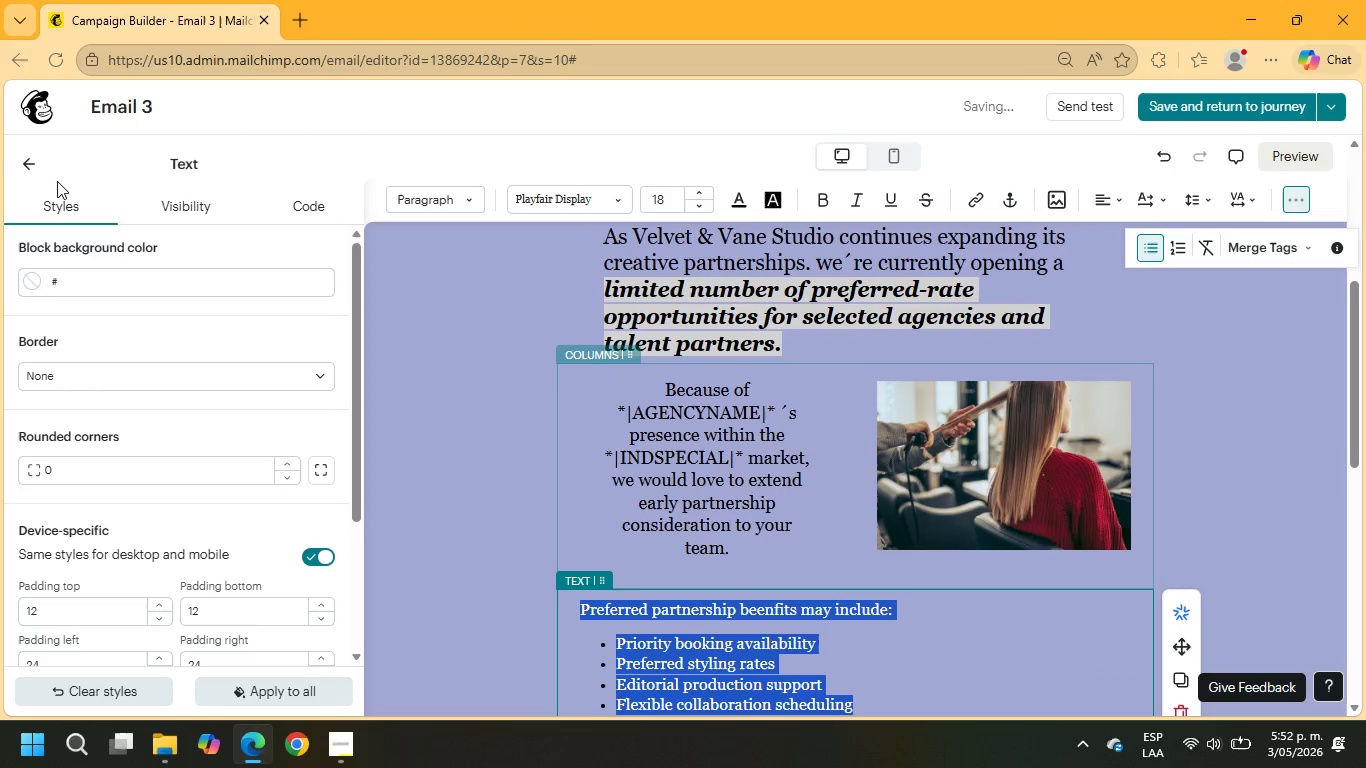 
left_click([28, 158])
 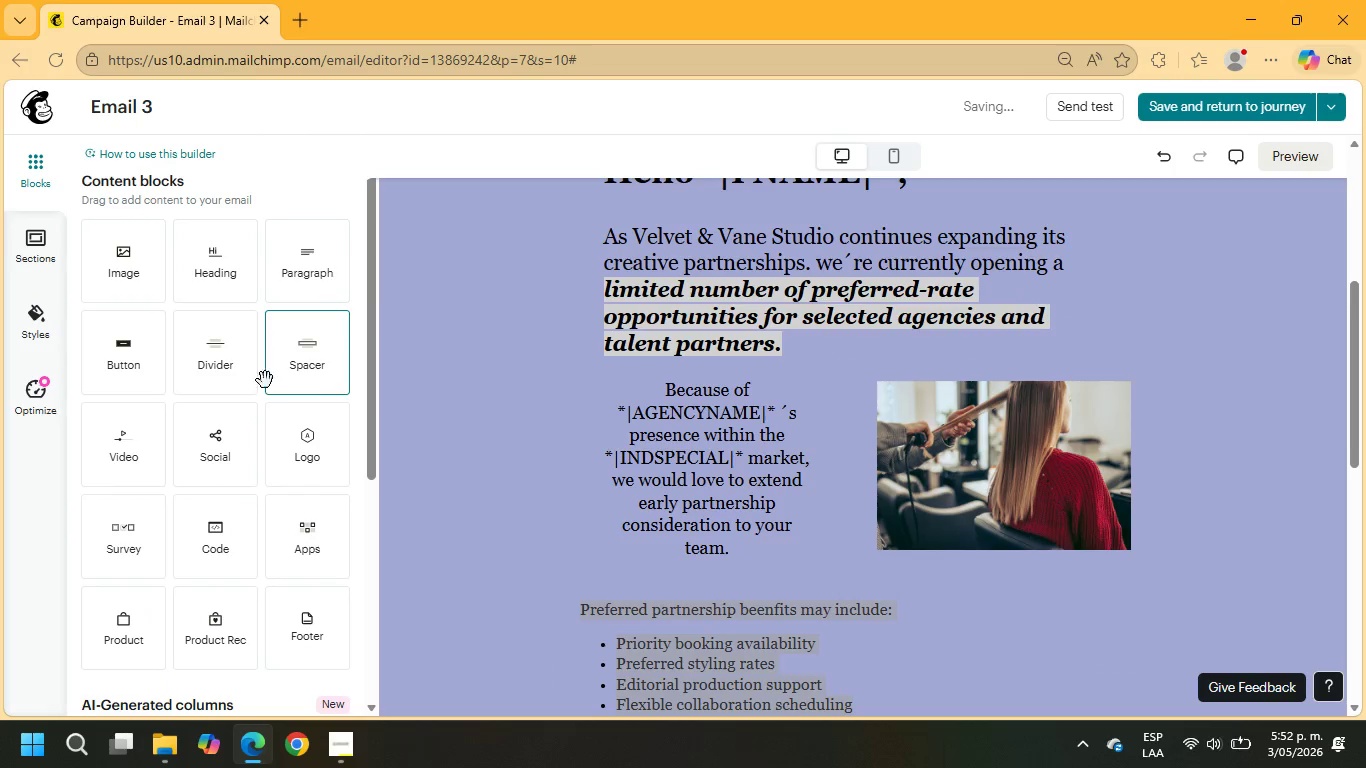 
left_click_drag(start_coordinate=[222, 365], to_coordinate=[609, 583])
 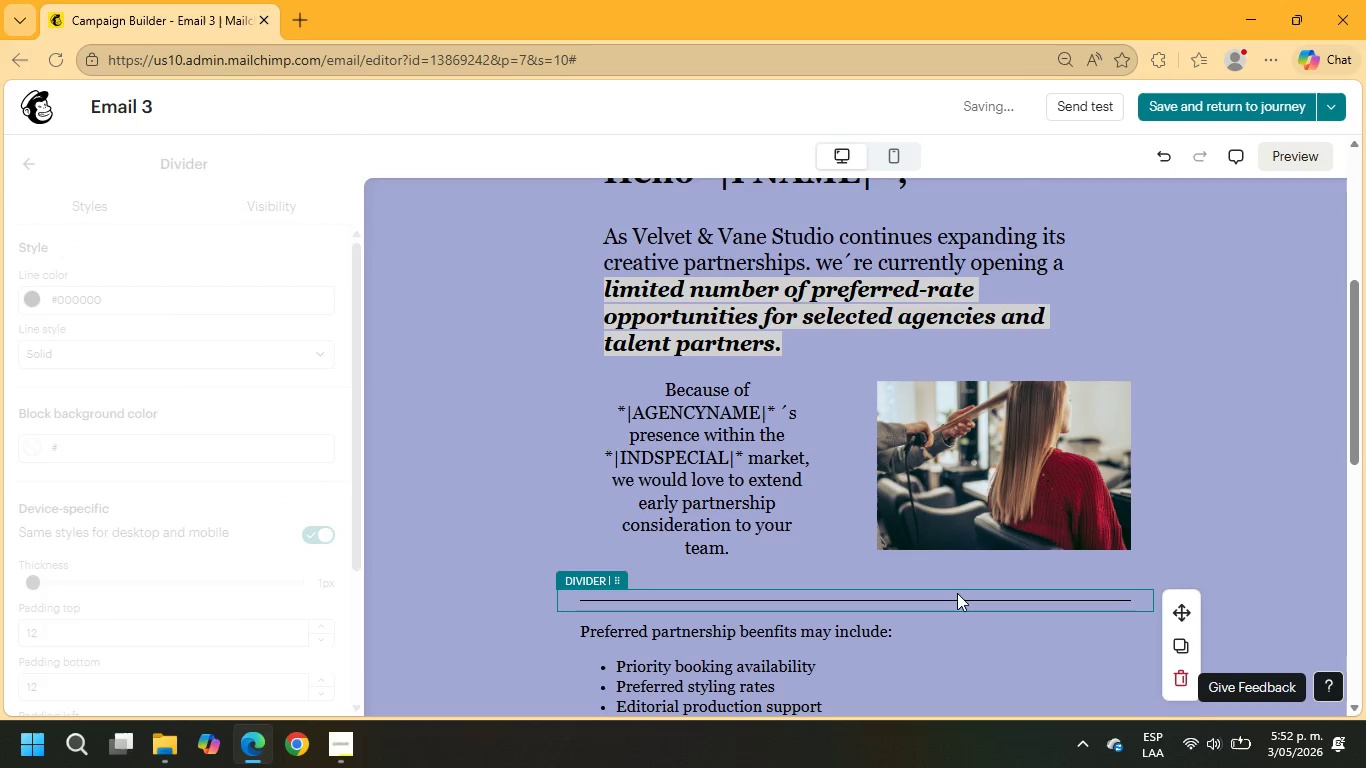 
scroll: coordinate [957, 593], scroll_direction: down, amount: 1.0
 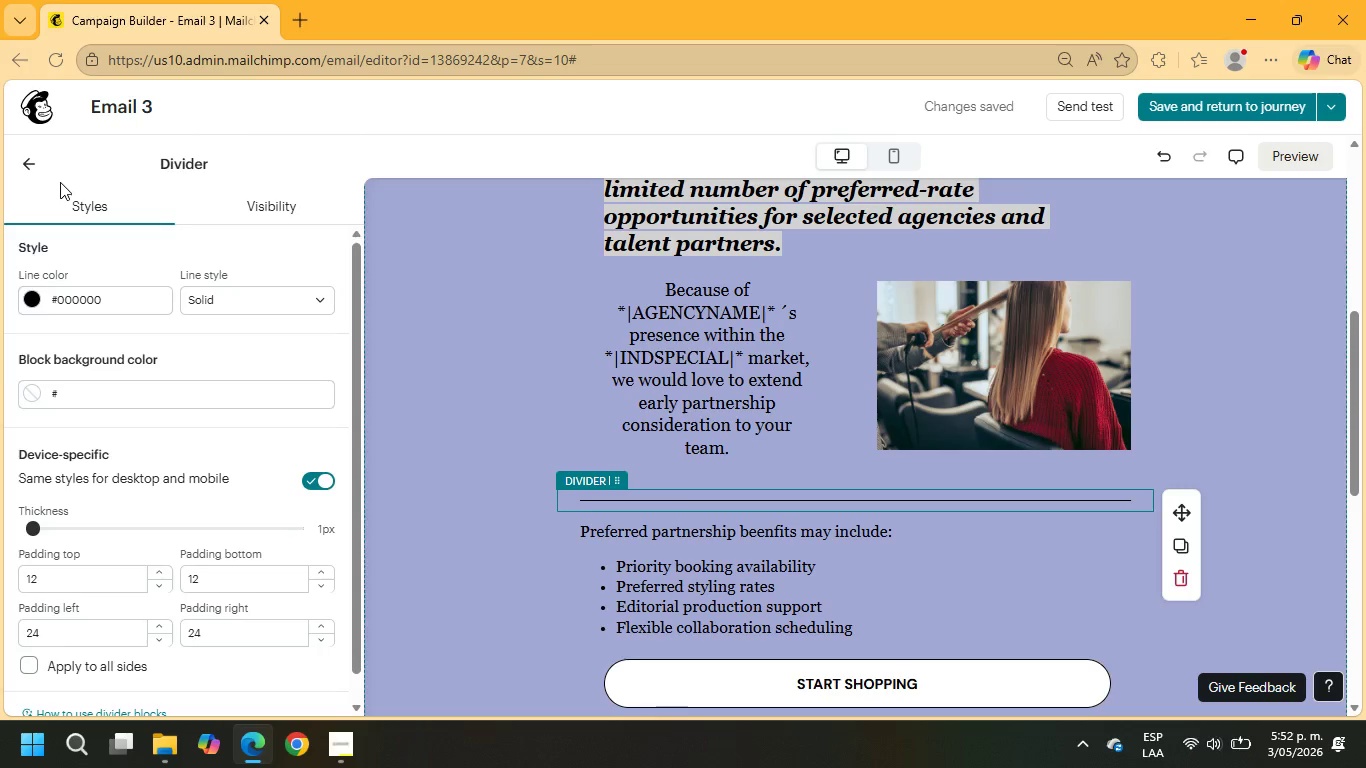 
wait(7.74)
 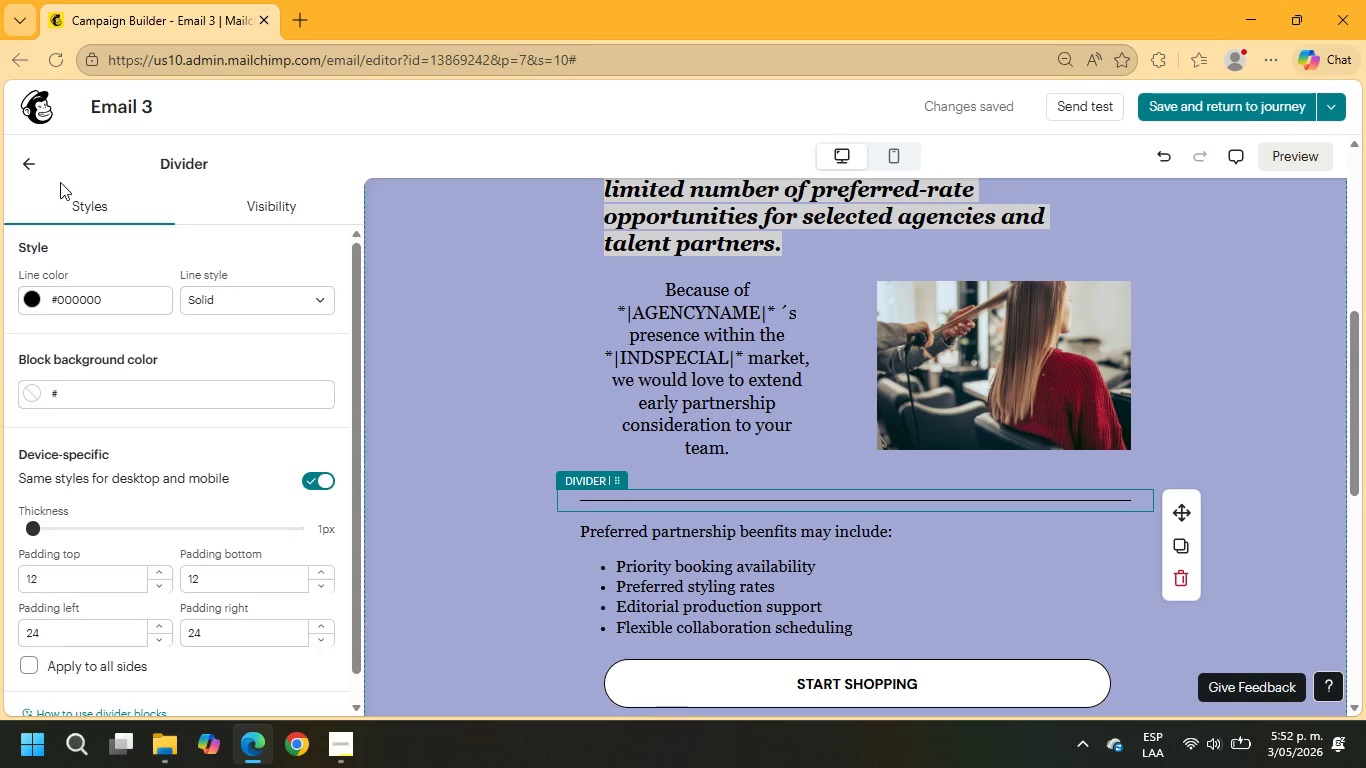 
left_click([261, 421])
 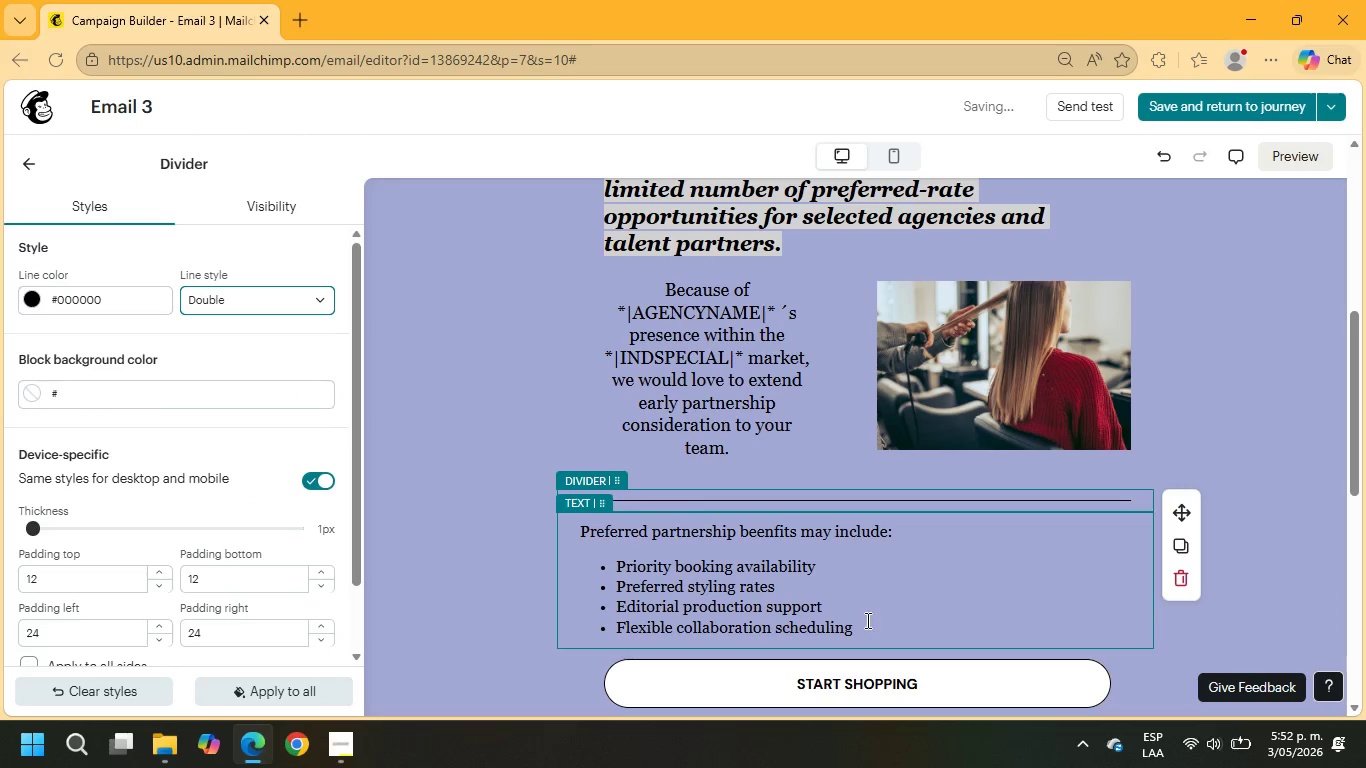 
left_click_drag(start_coordinate=[861, 631], to_coordinate=[571, 526])
 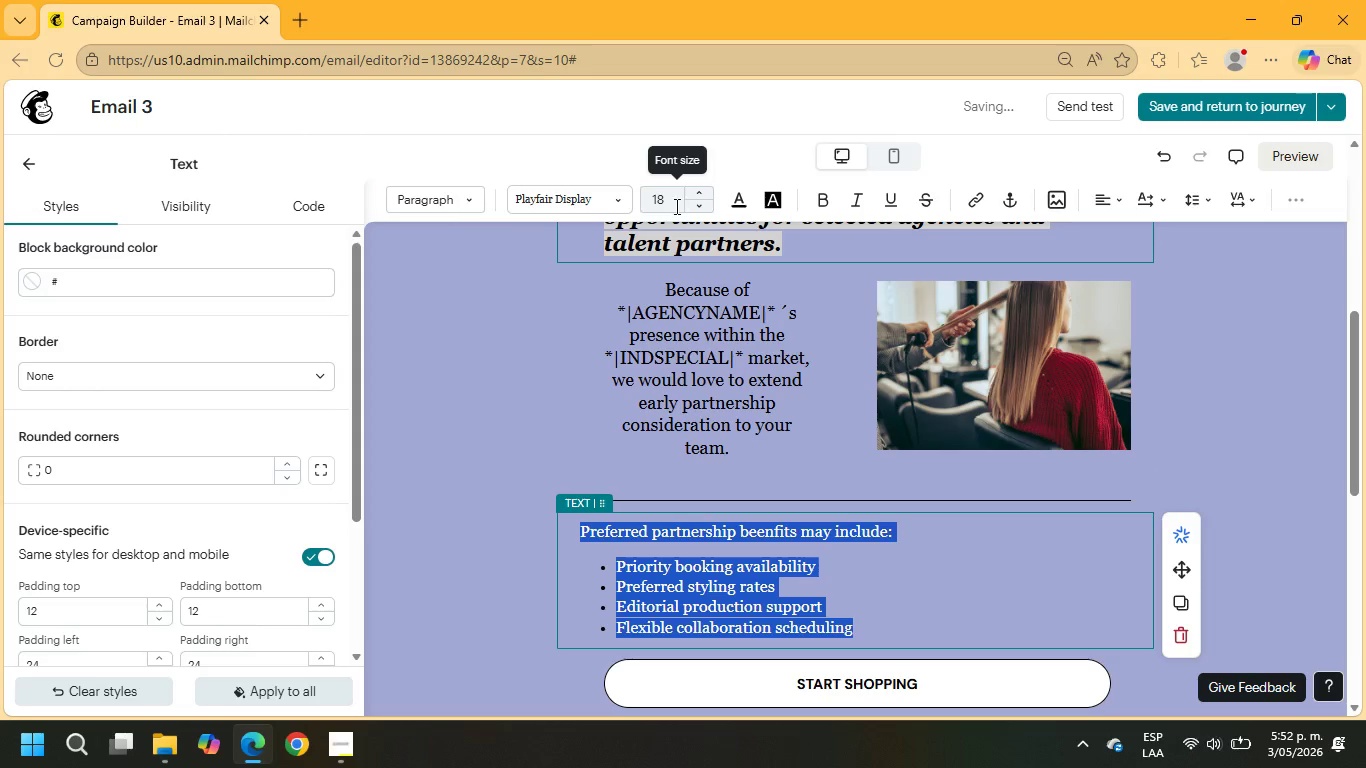 
left_click_drag(start_coordinate=[665, 204], to_coordinate=[635, 203])
 